 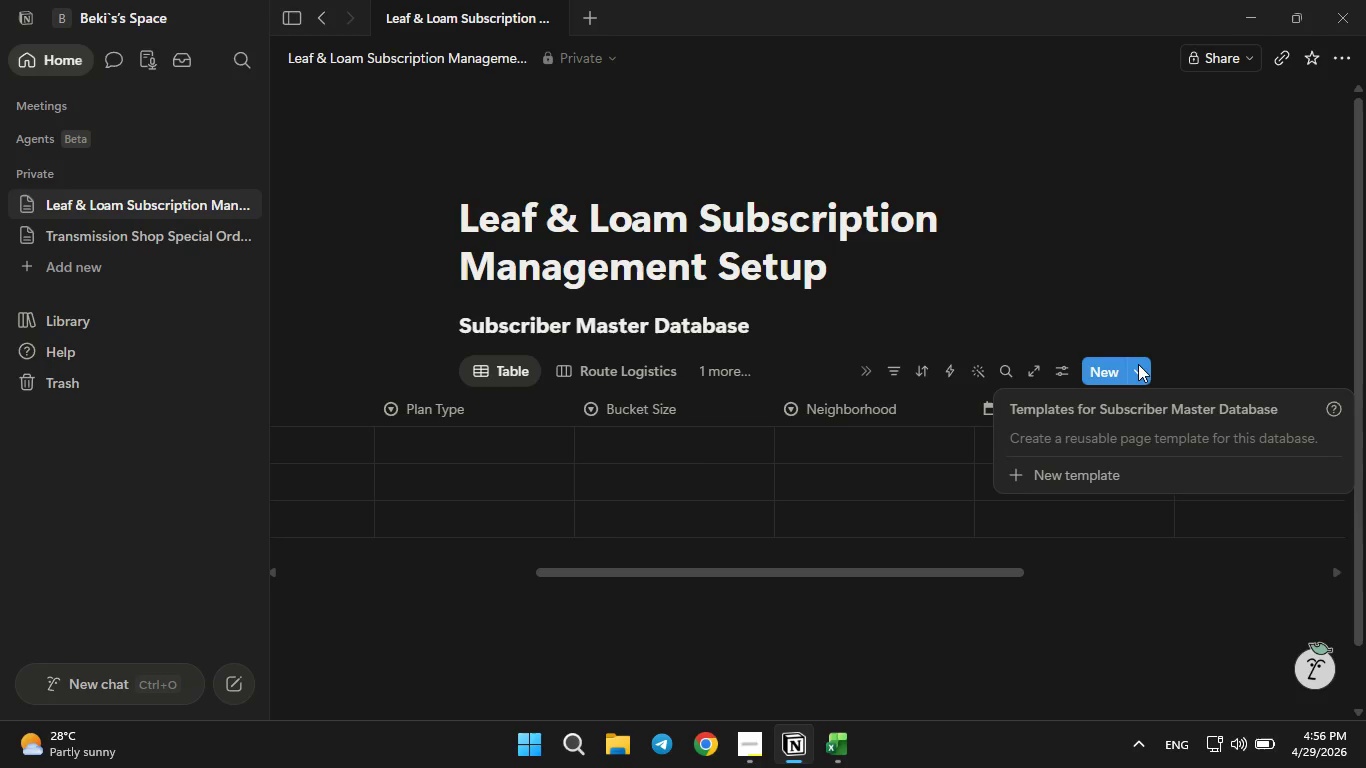 
left_click([1070, 482])
 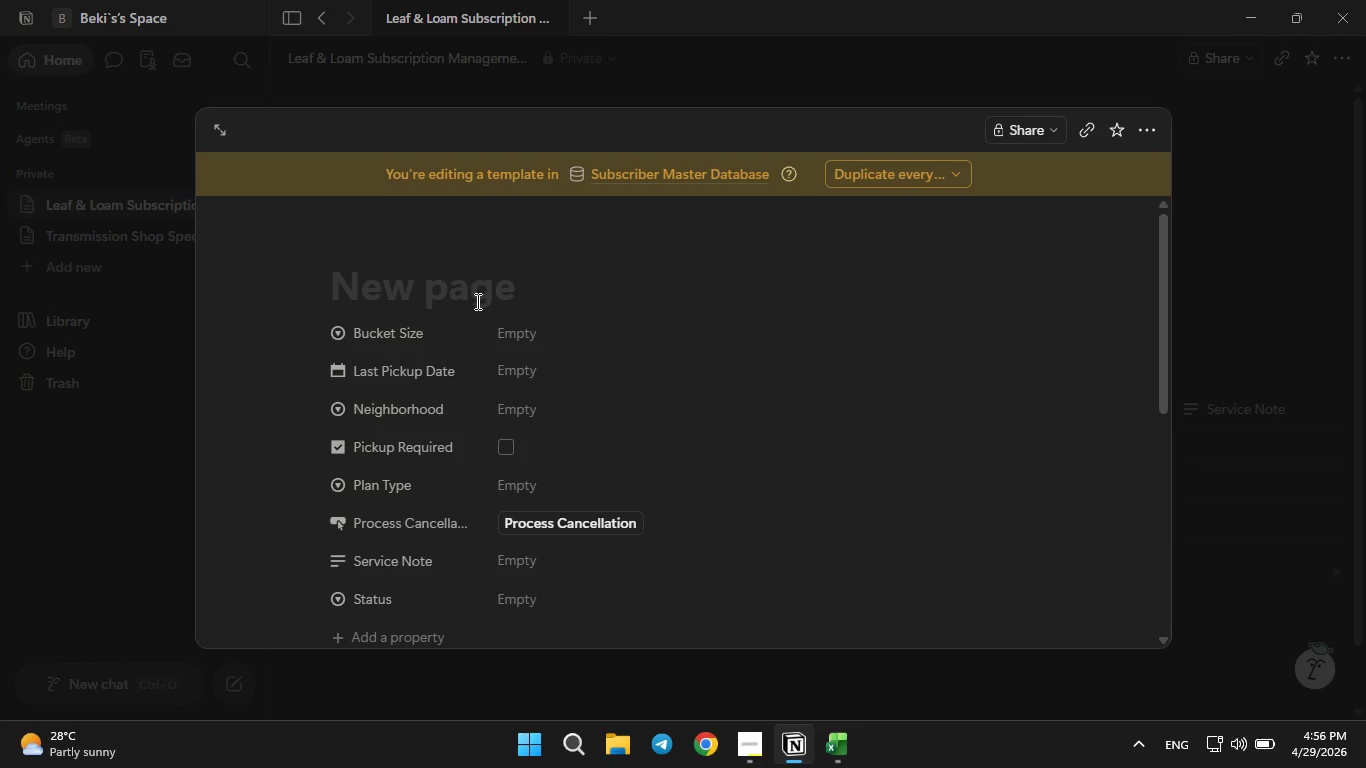 
key(Slash)
 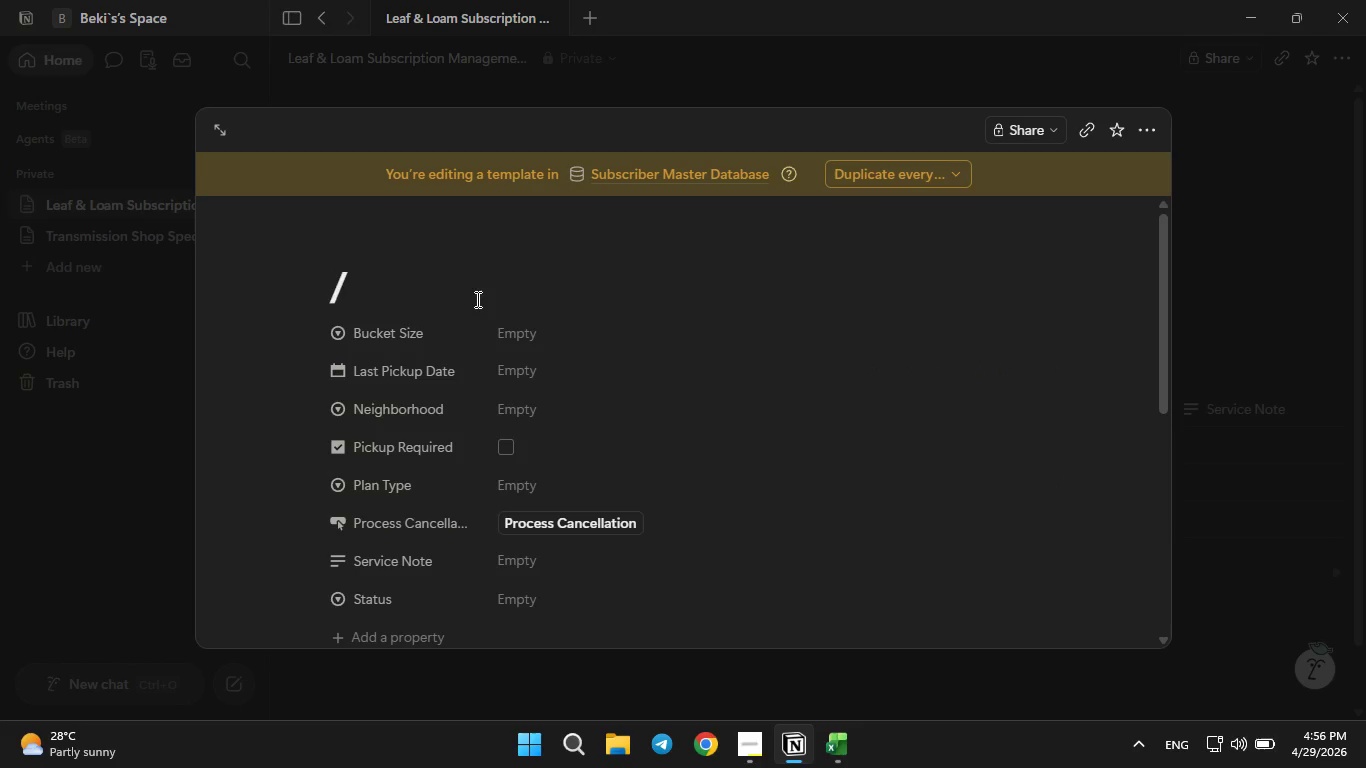 
key(Backspace)
 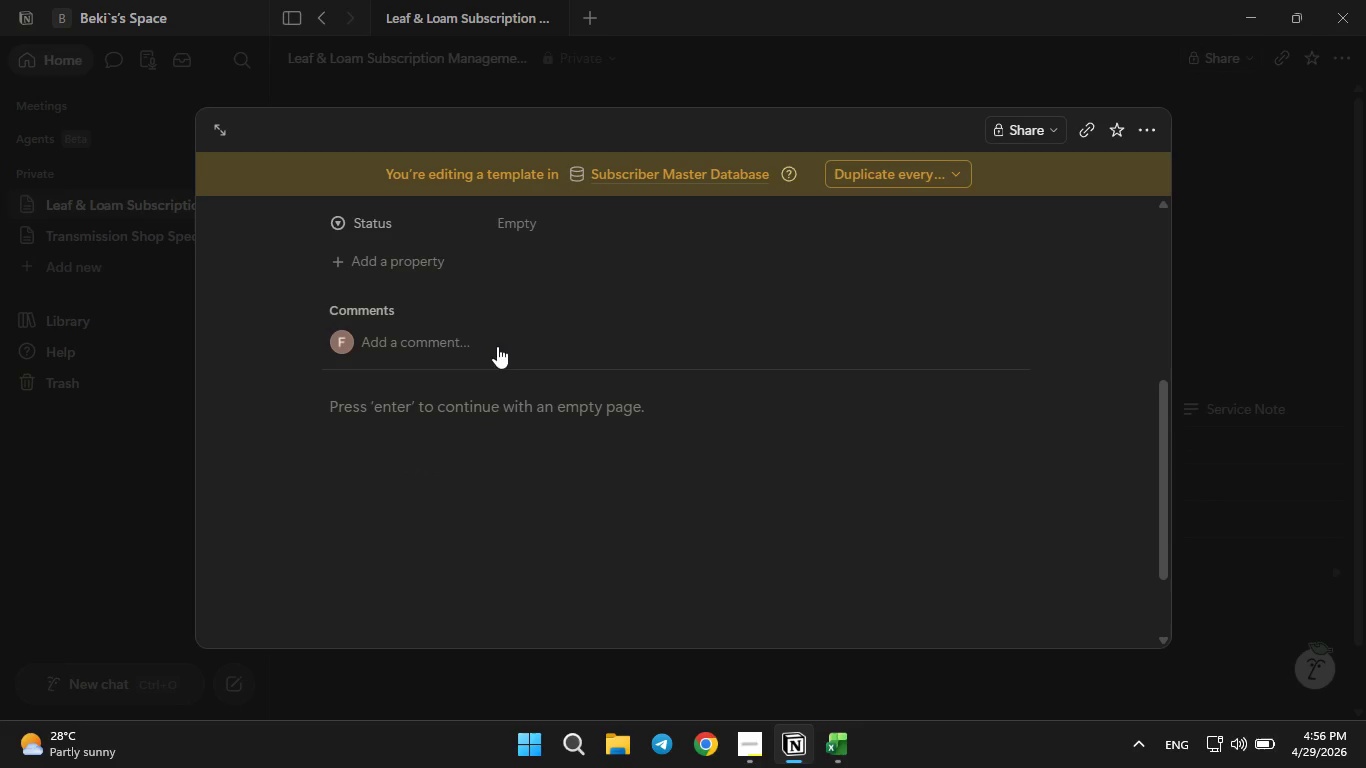 
left_click([510, 421])
 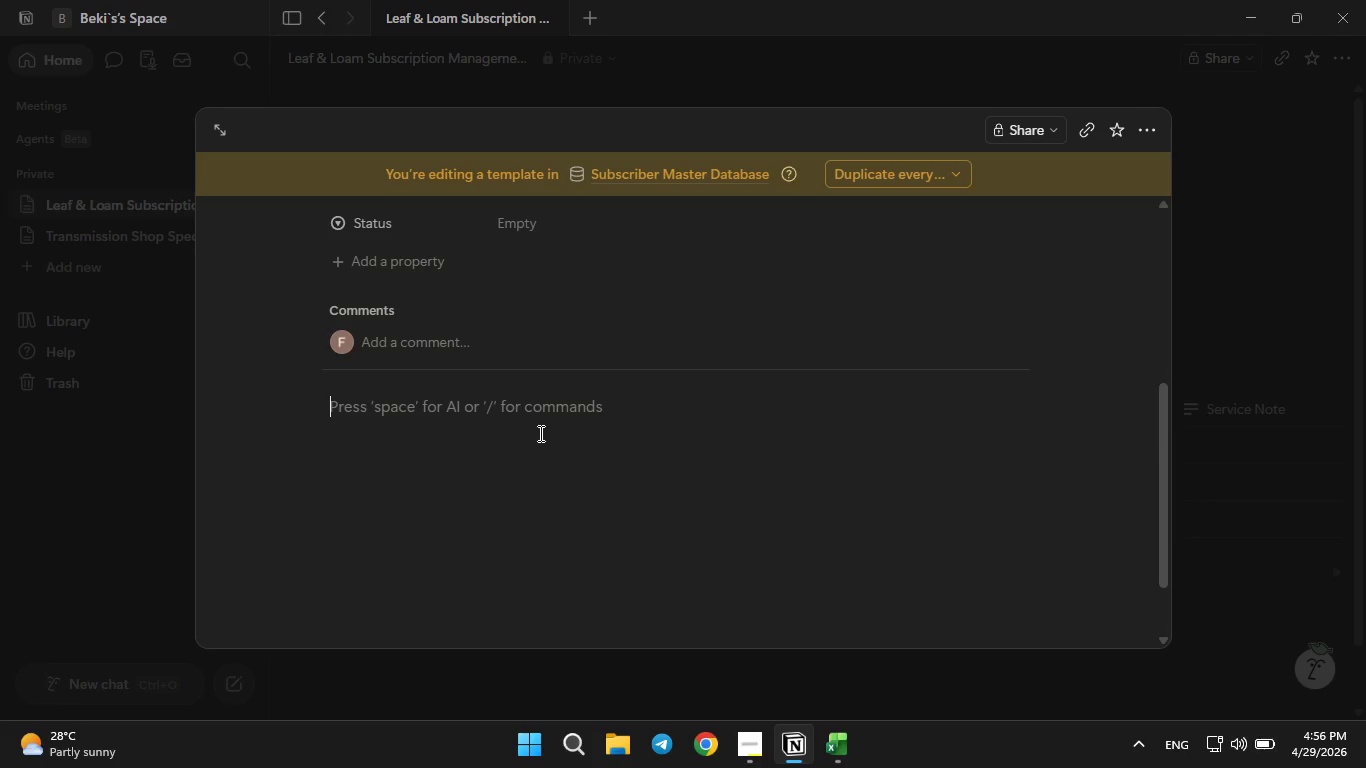 
type(/cs)
 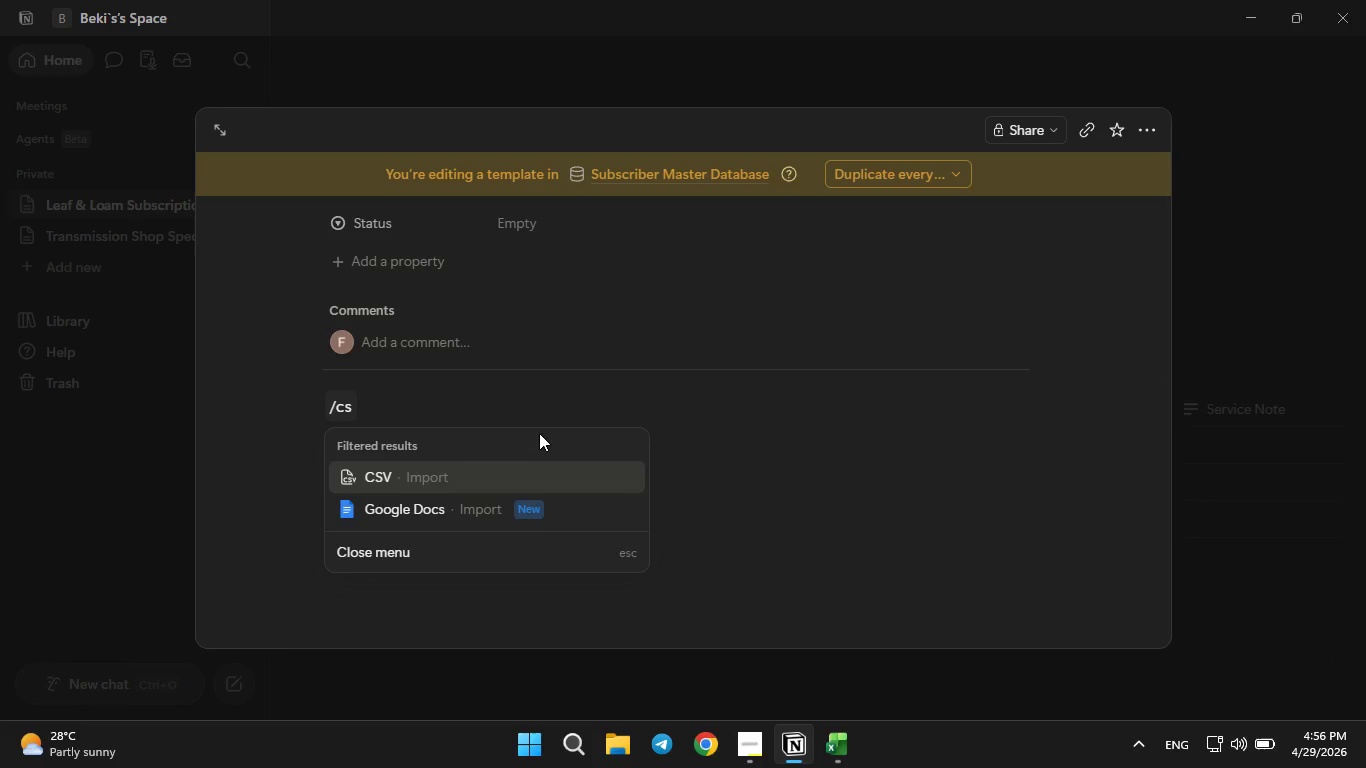 
key(ArrowDown)
 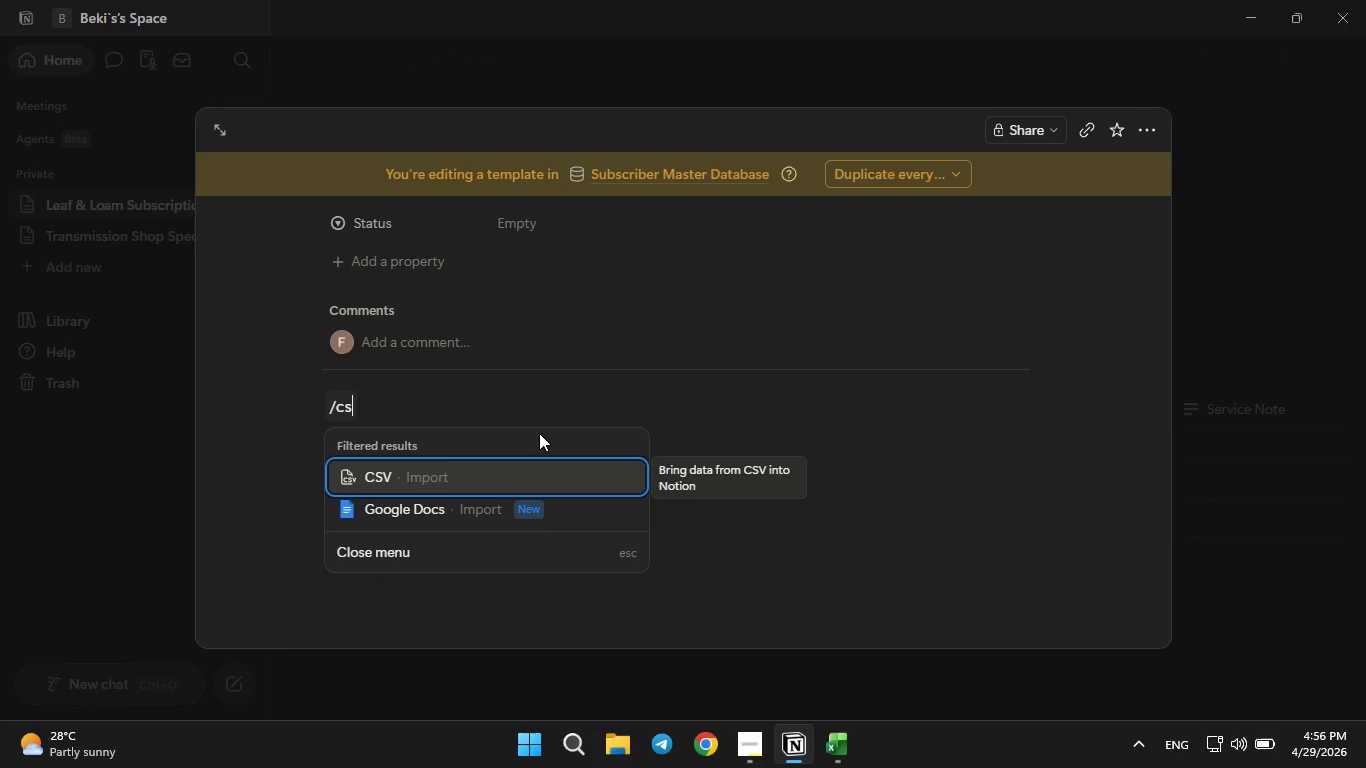 
key(ArrowUp)
 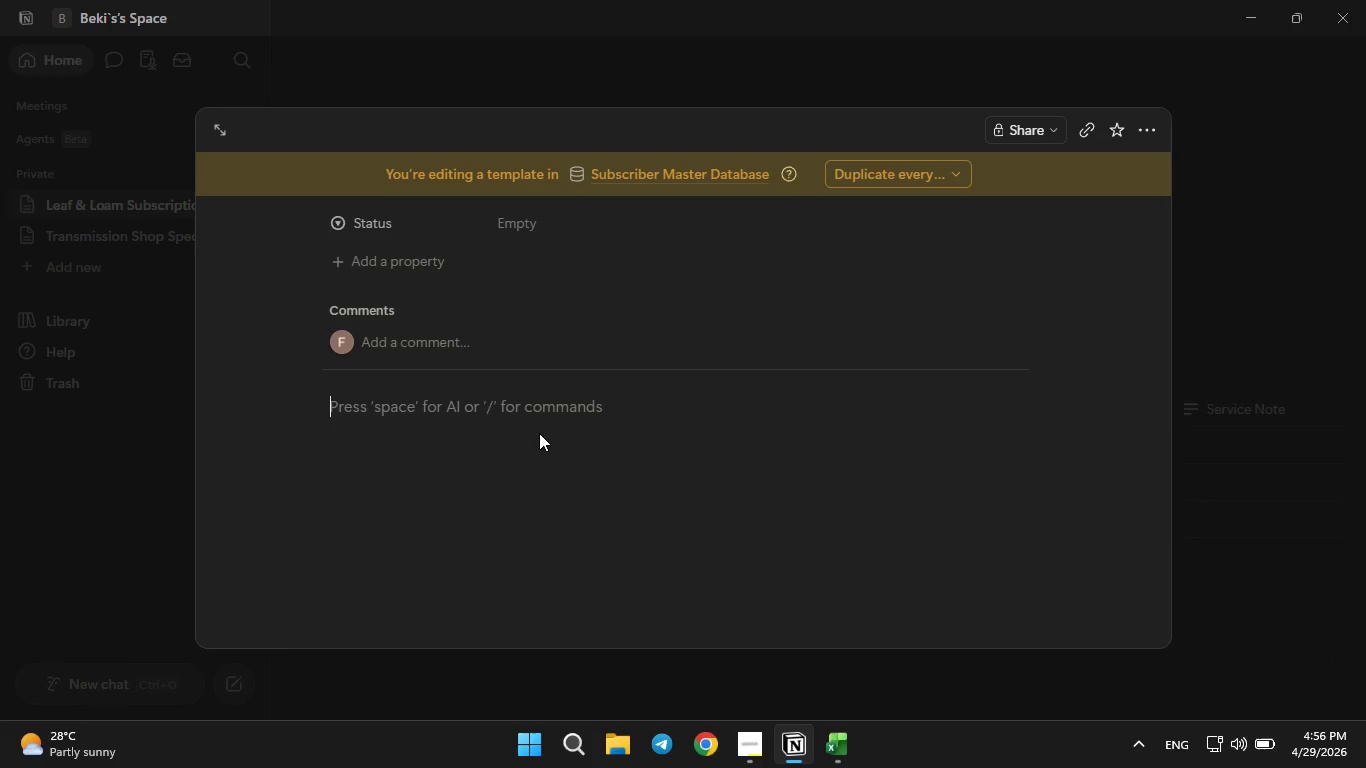 
key(Enter)
 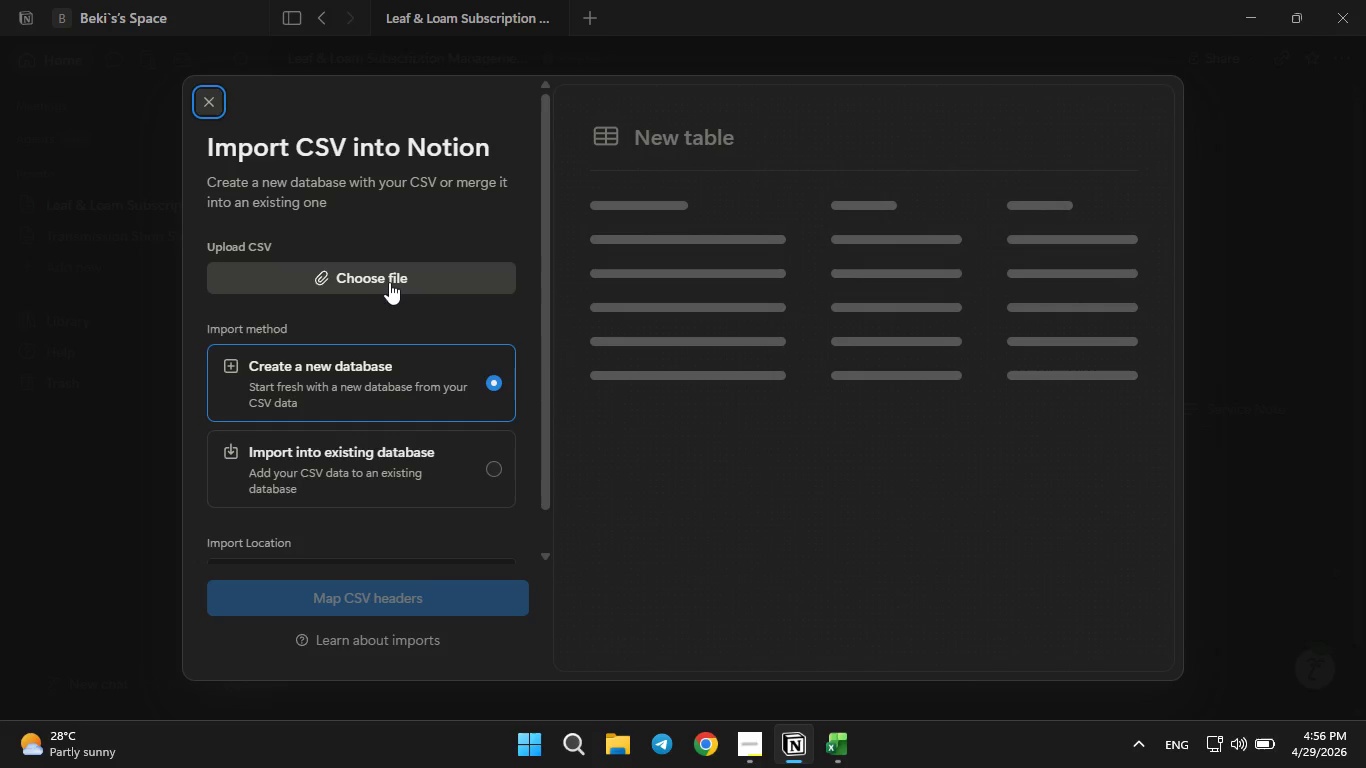 
left_click([389, 281])
 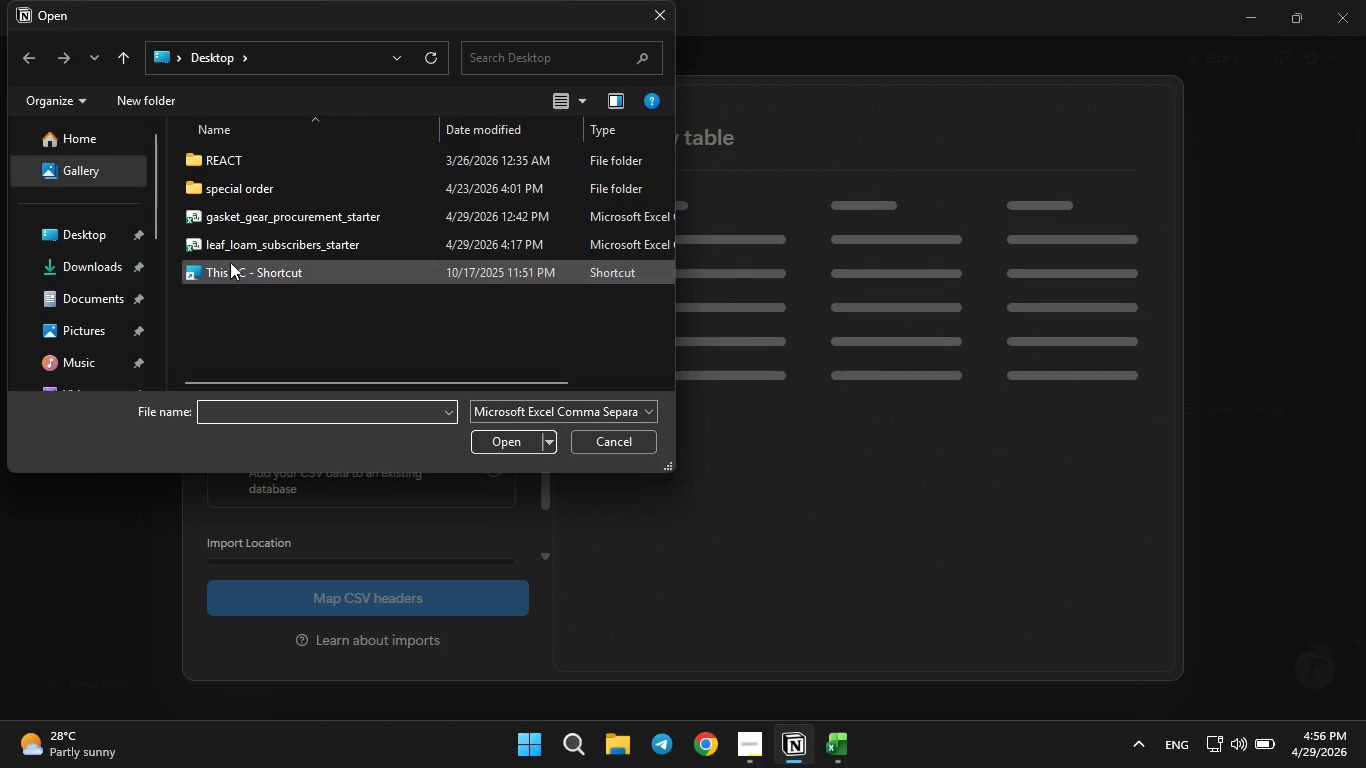 
left_click([242, 250])
 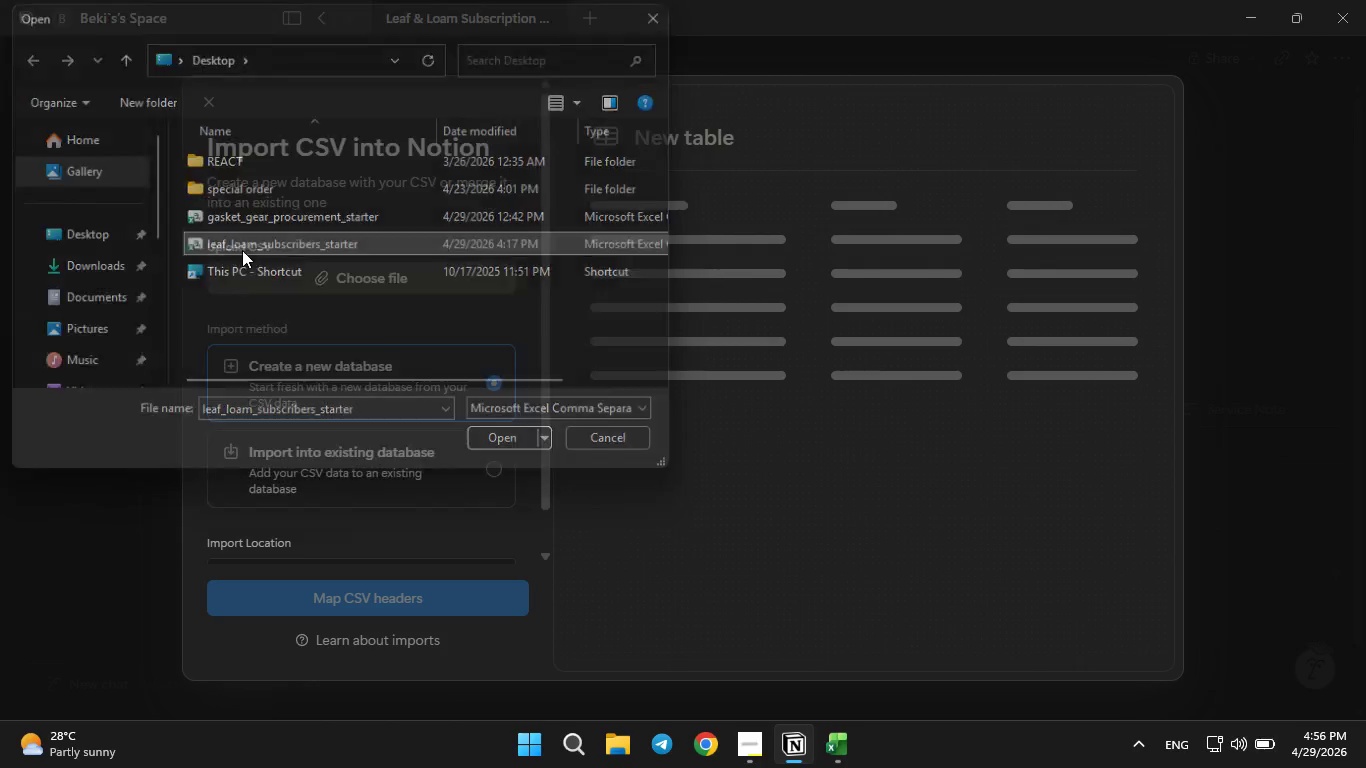 
key(Enter)
 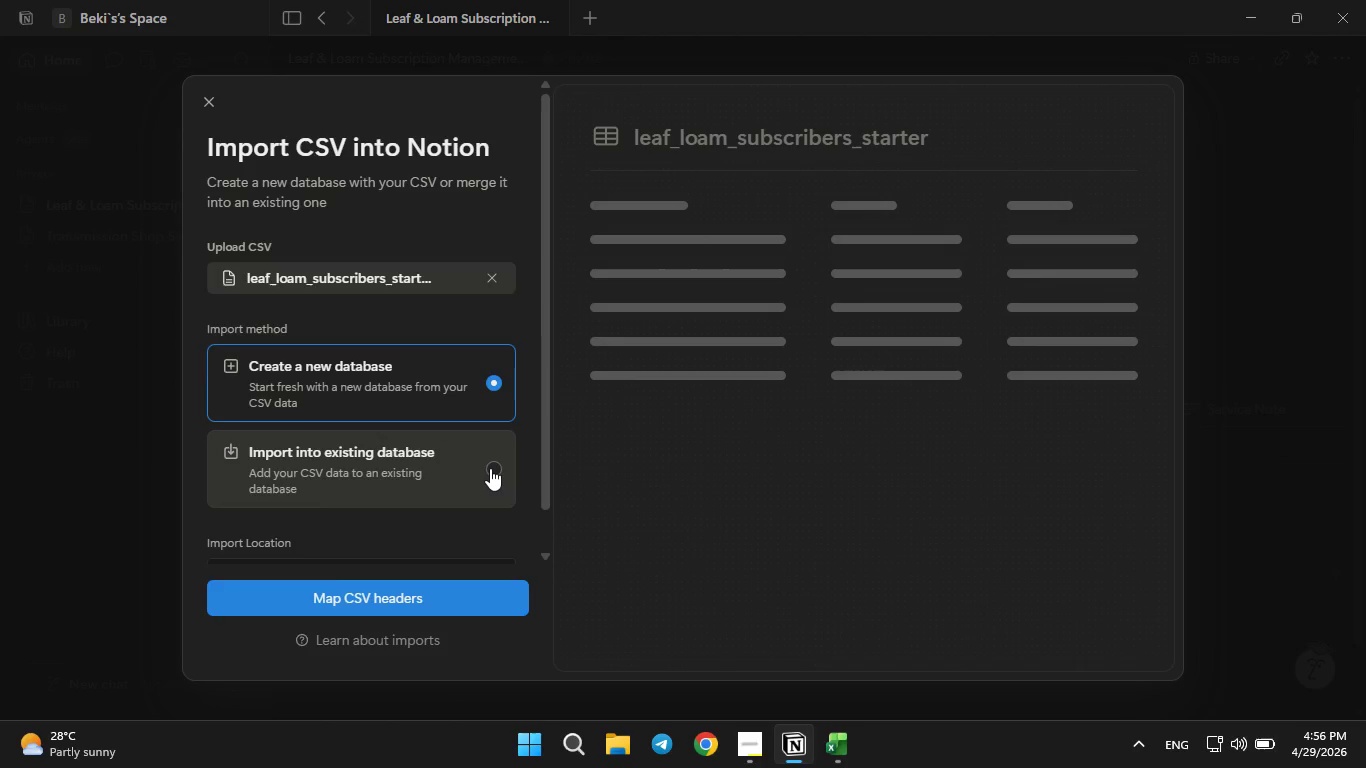 
left_click([490, 468])
 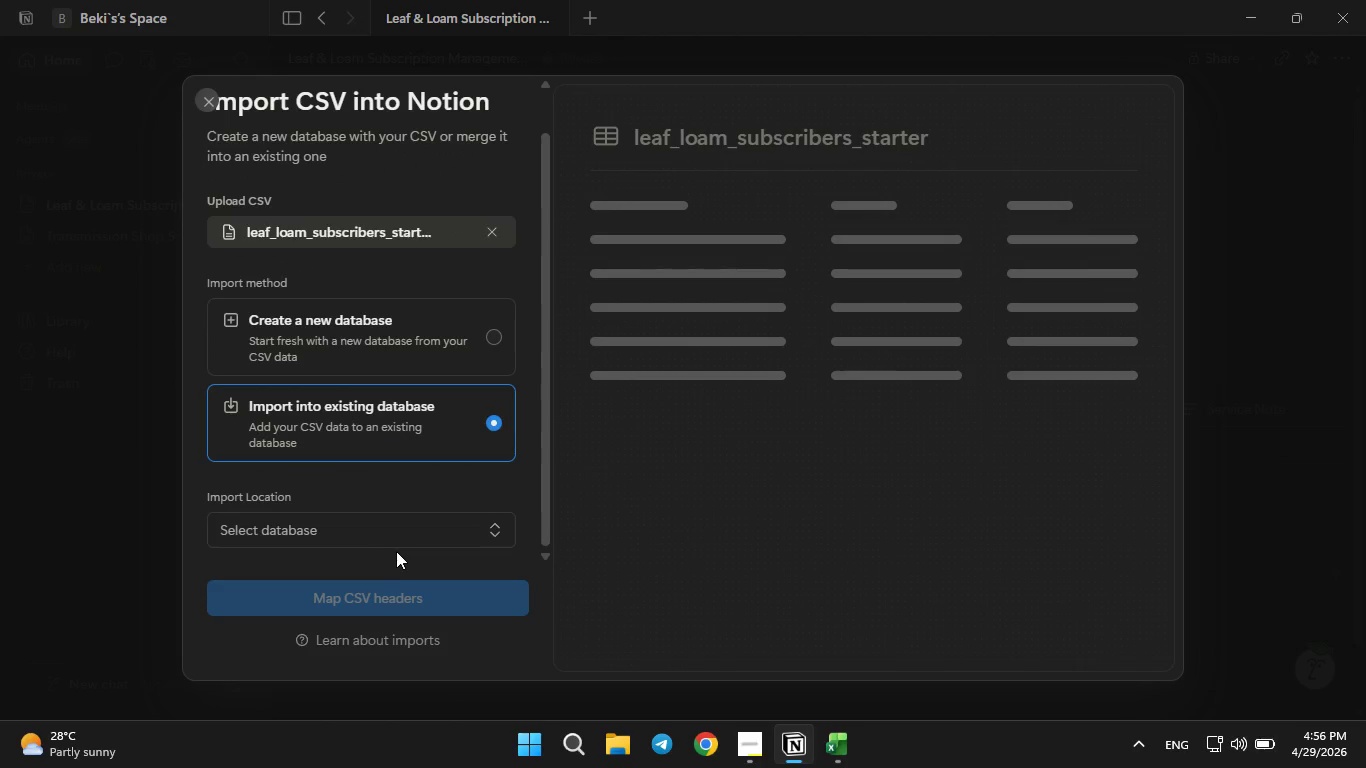 
left_click([401, 539])
 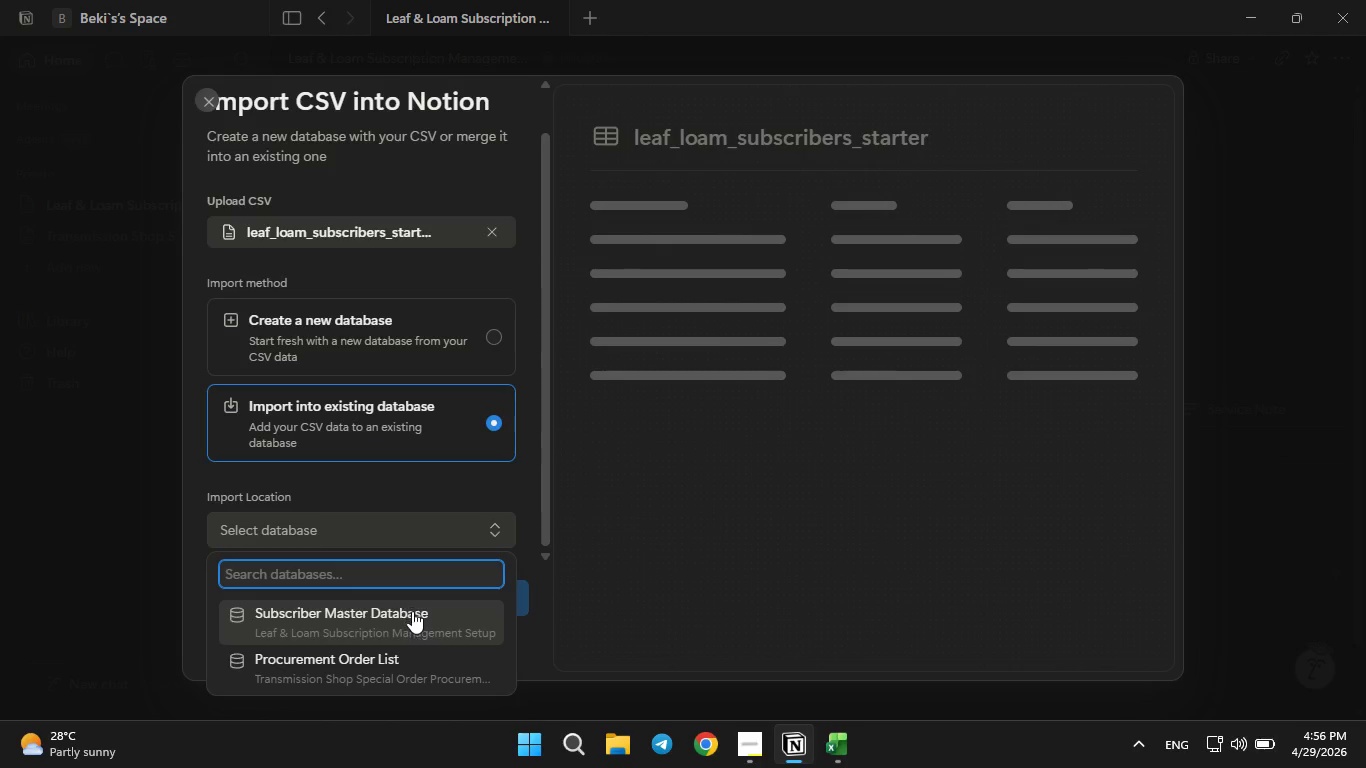 
left_click([412, 613])
 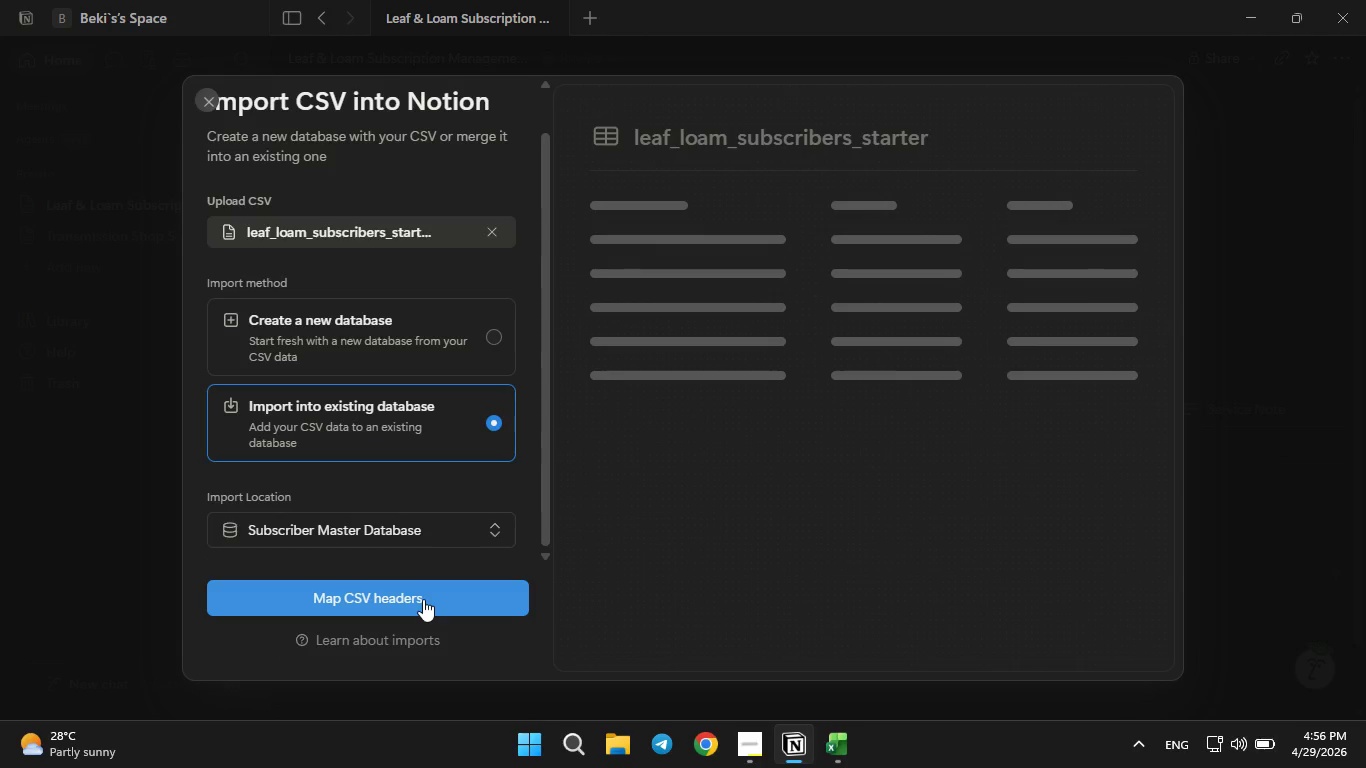 
left_click([423, 599])
 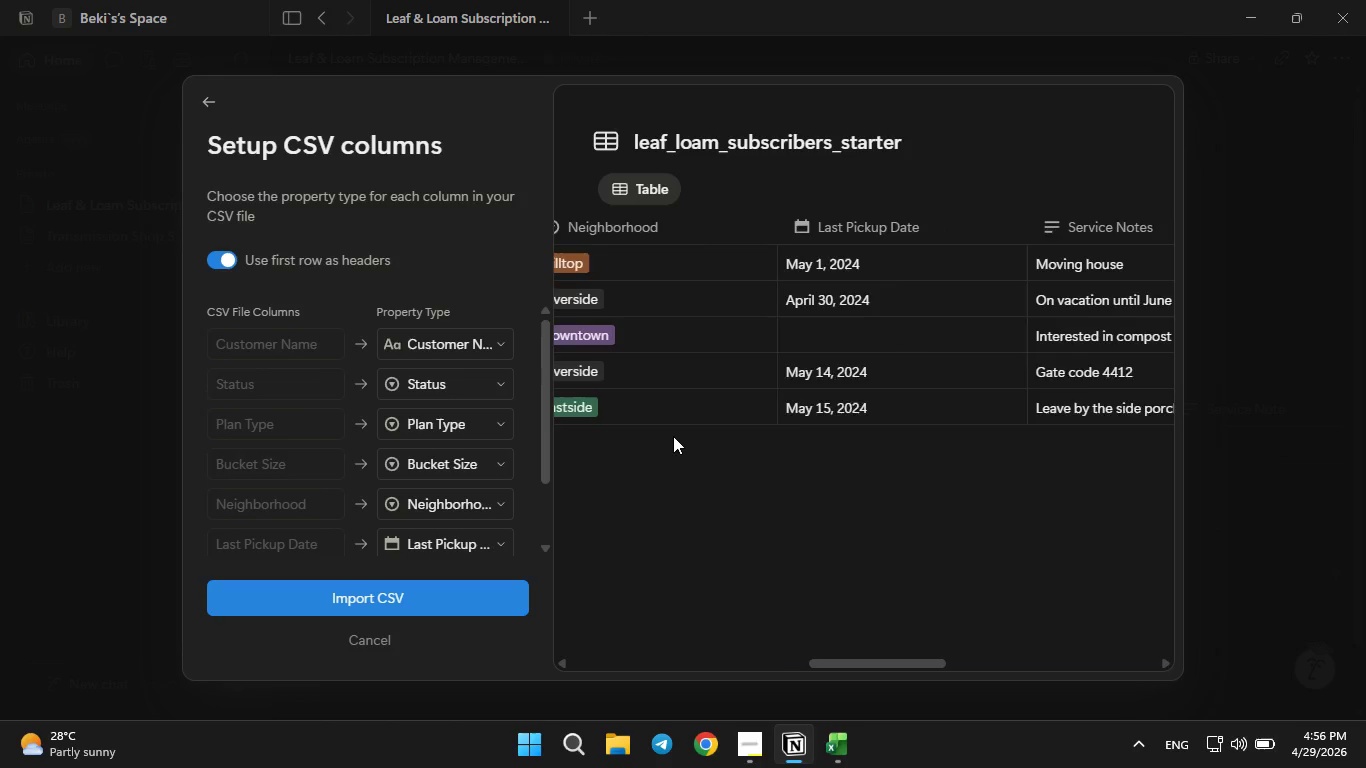 
wait(16.05)
 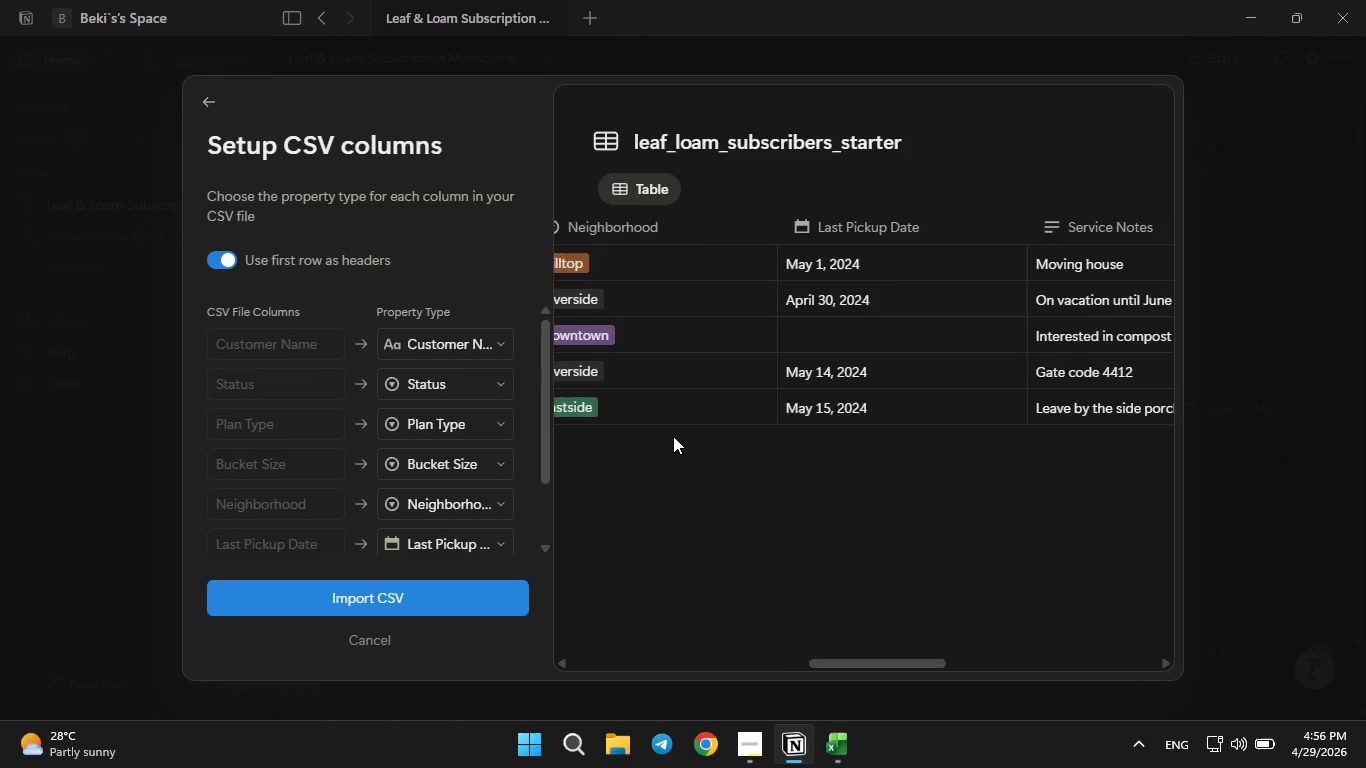 
mouse_move([423, 450])
 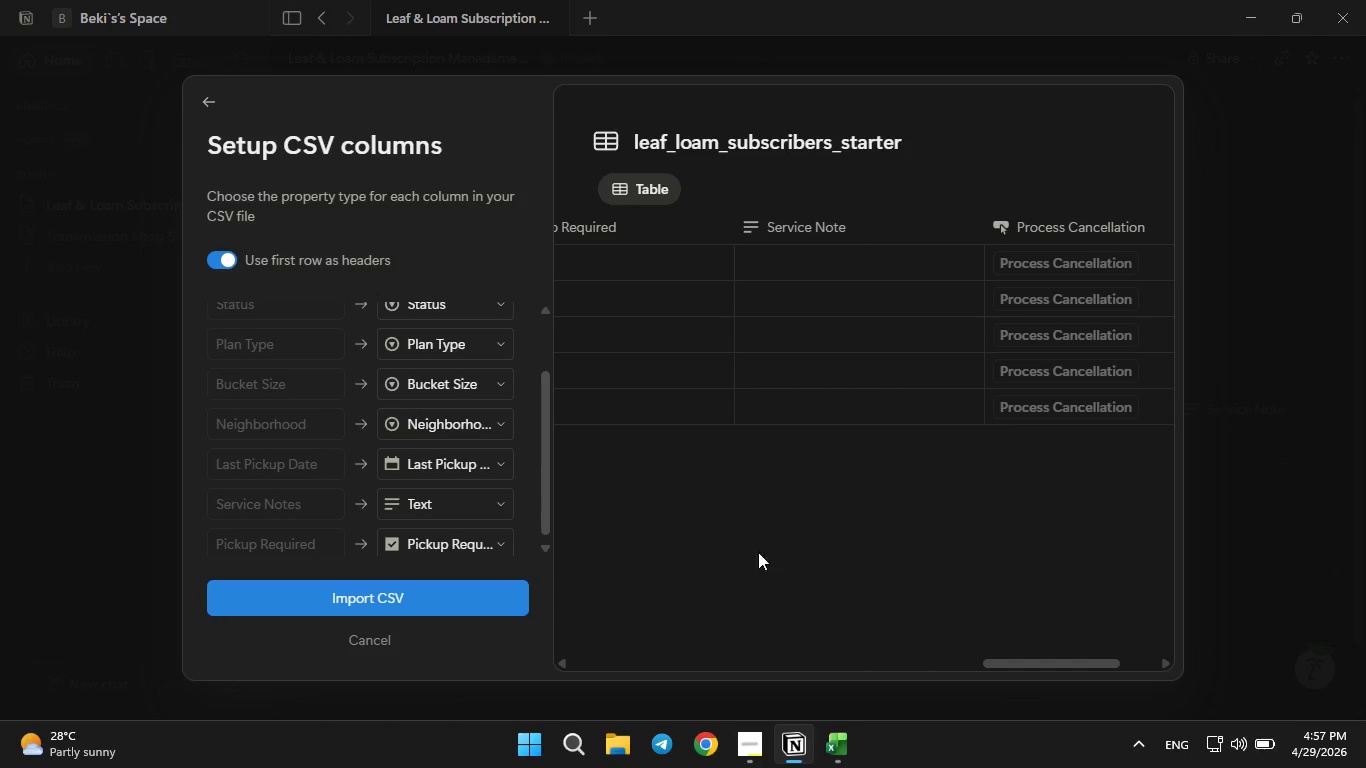 
wait(5.32)
 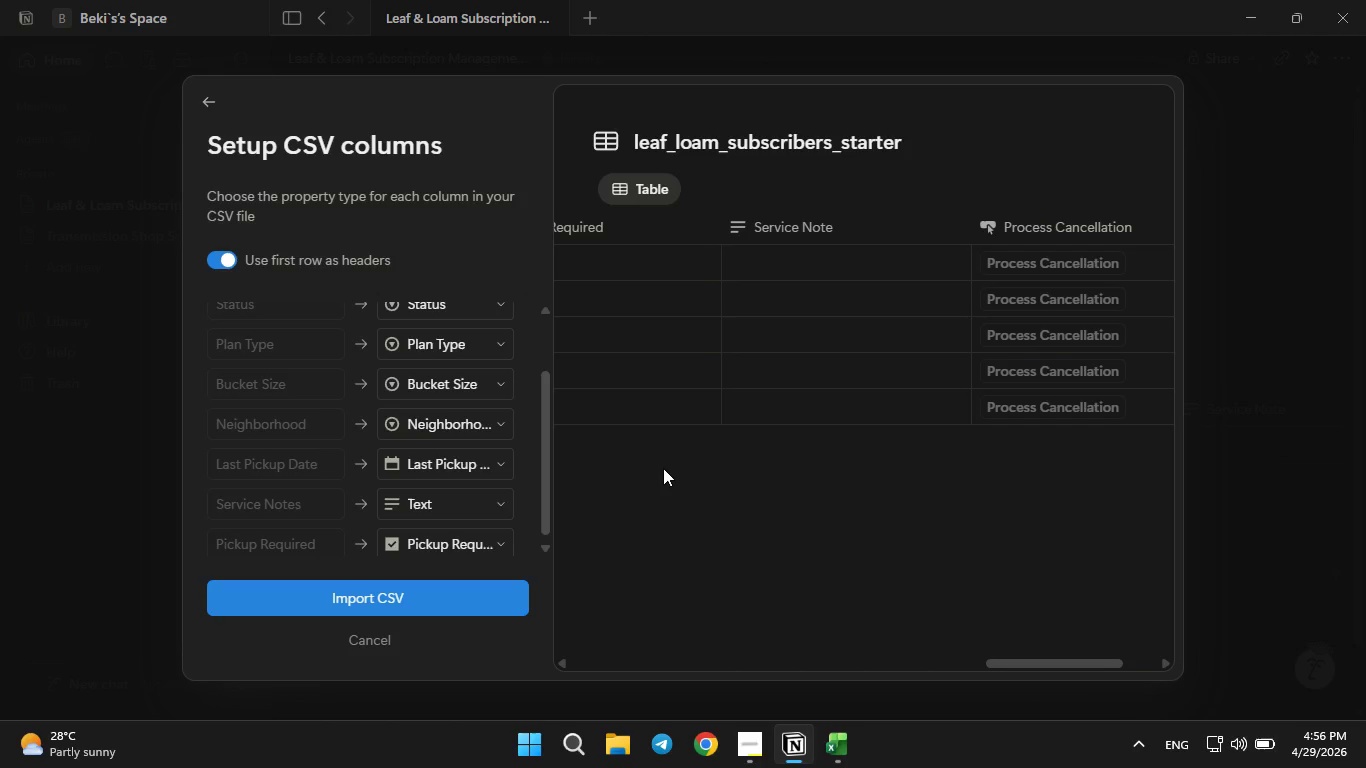 
left_click([820, 742])
 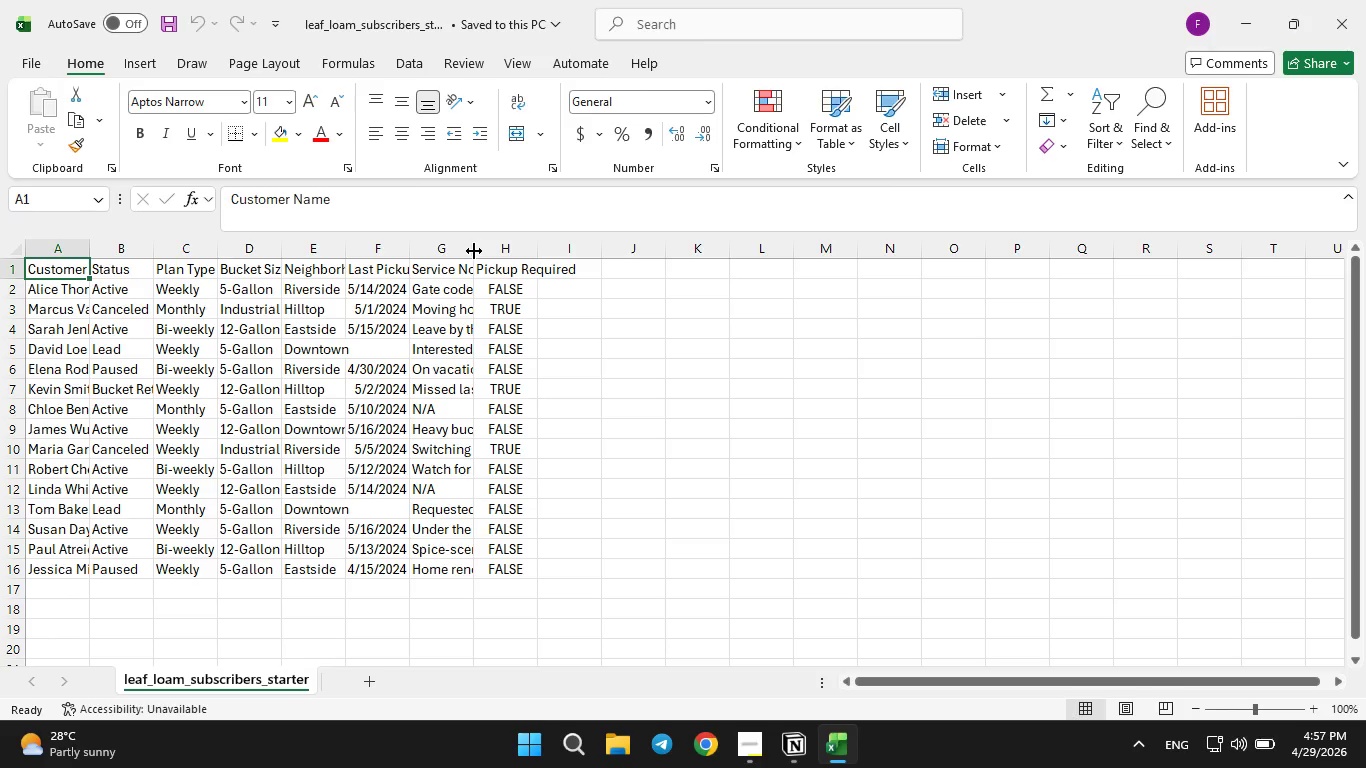 
left_click_drag(start_coordinate=[473, 251], to_coordinate=[591, 261])
 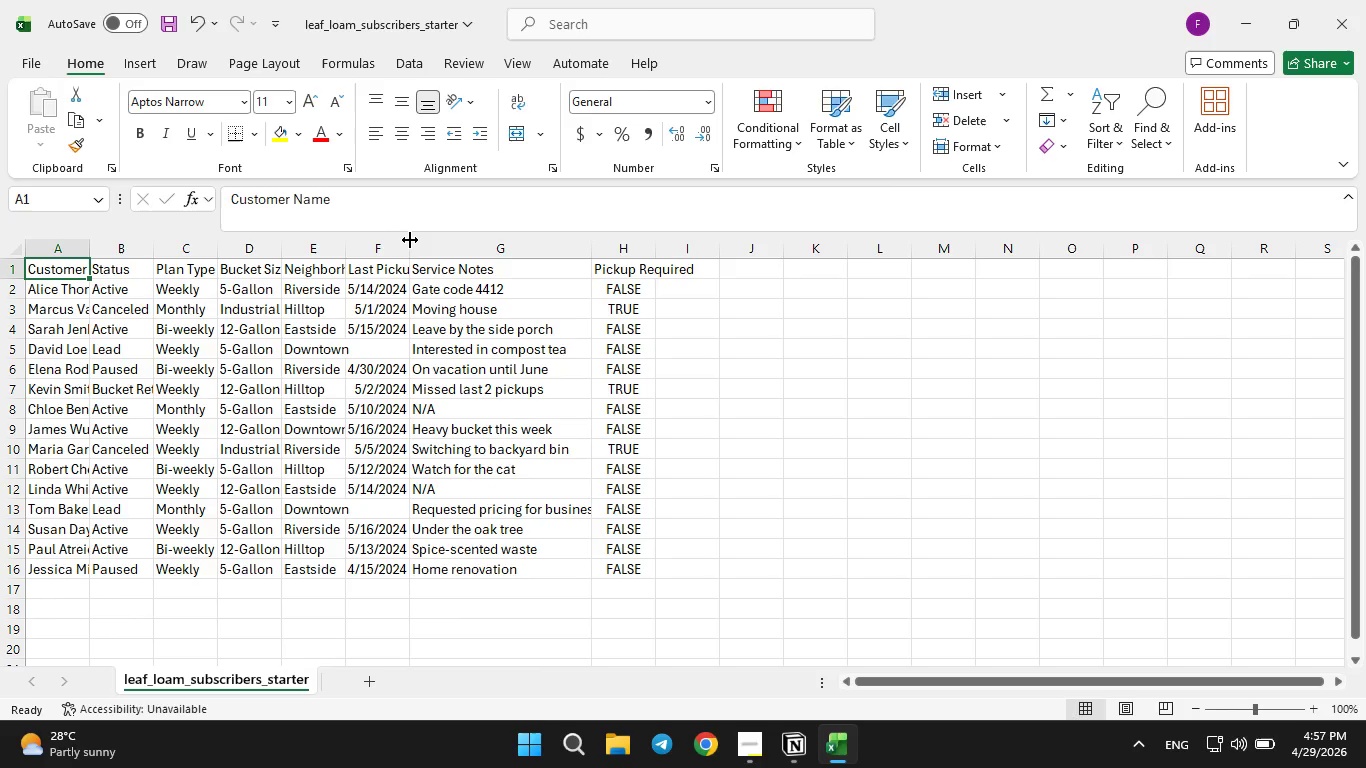 
left_click_drag(start_coordinate=[411, 240], to_coordinate=[481, 249])
 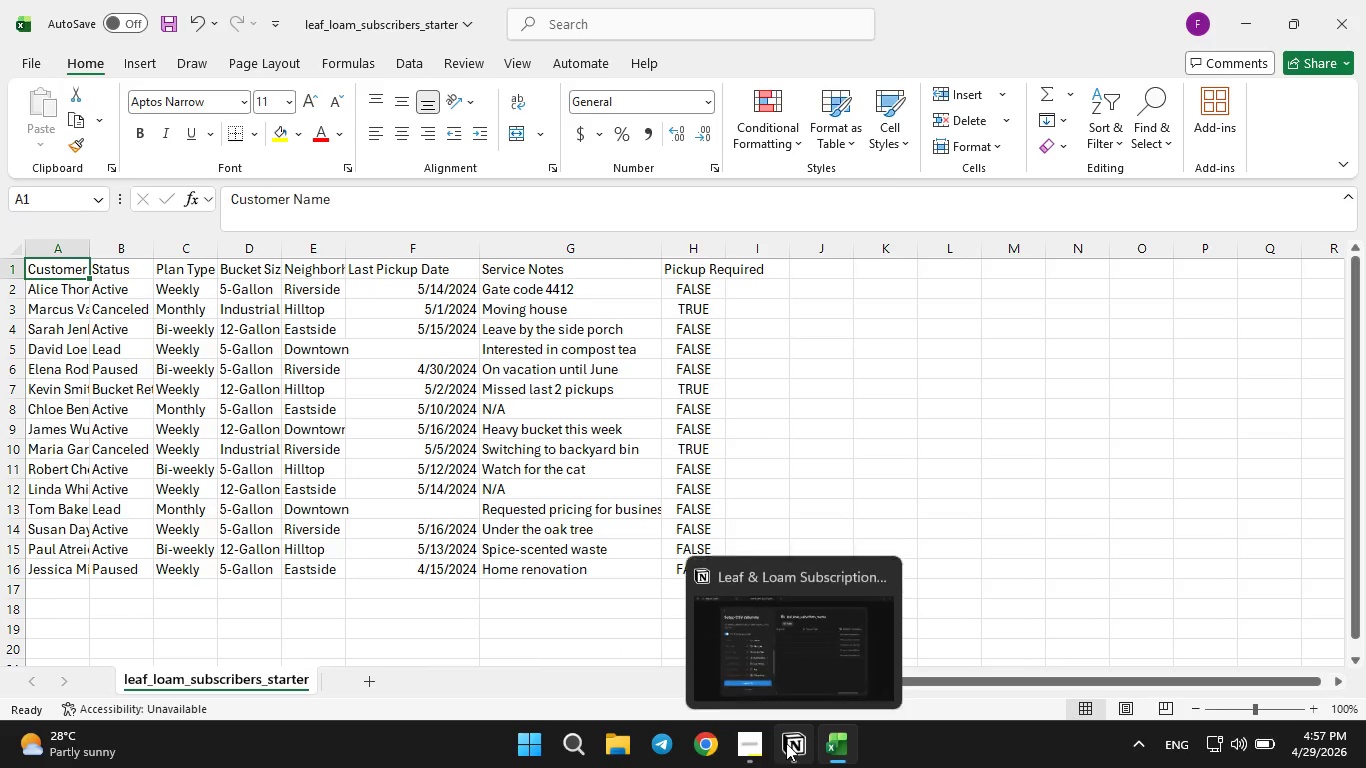 
left_click([786, 743])
 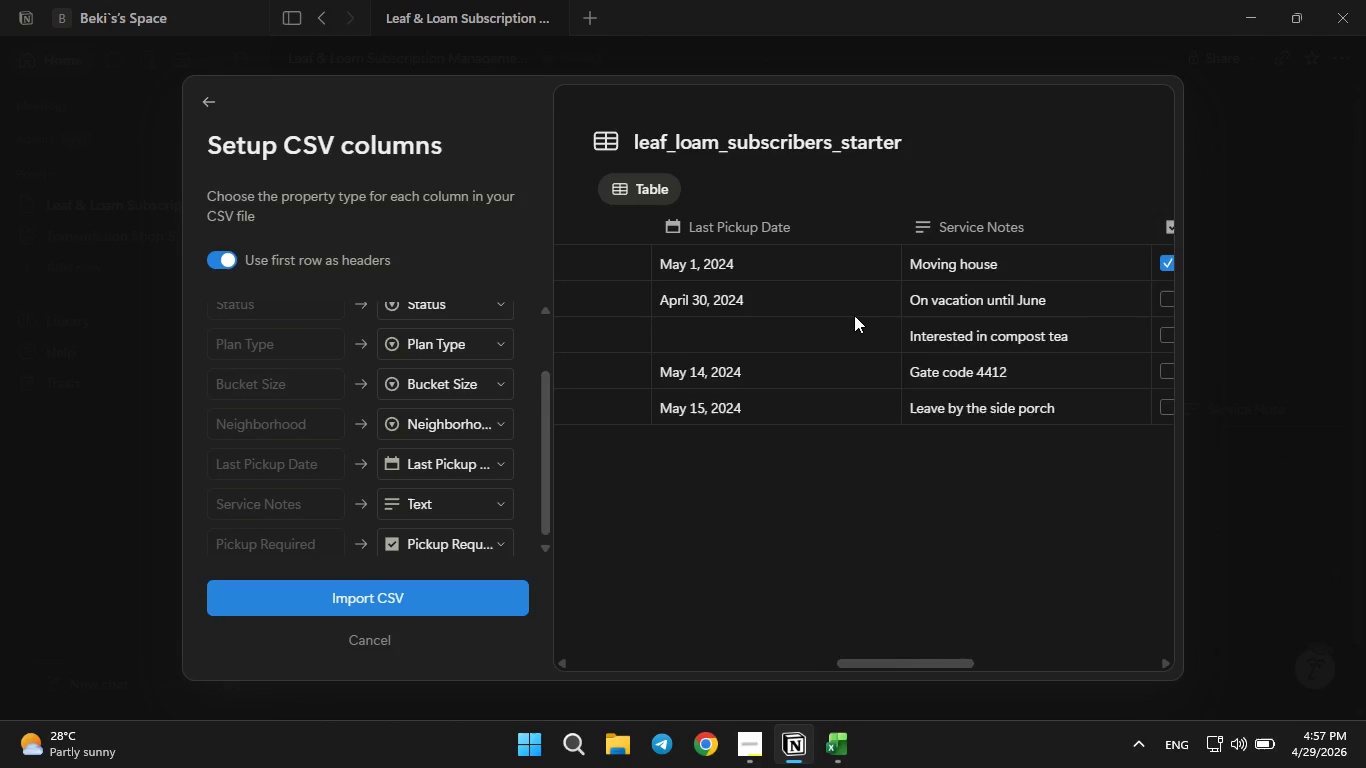 
wait(6.39)
 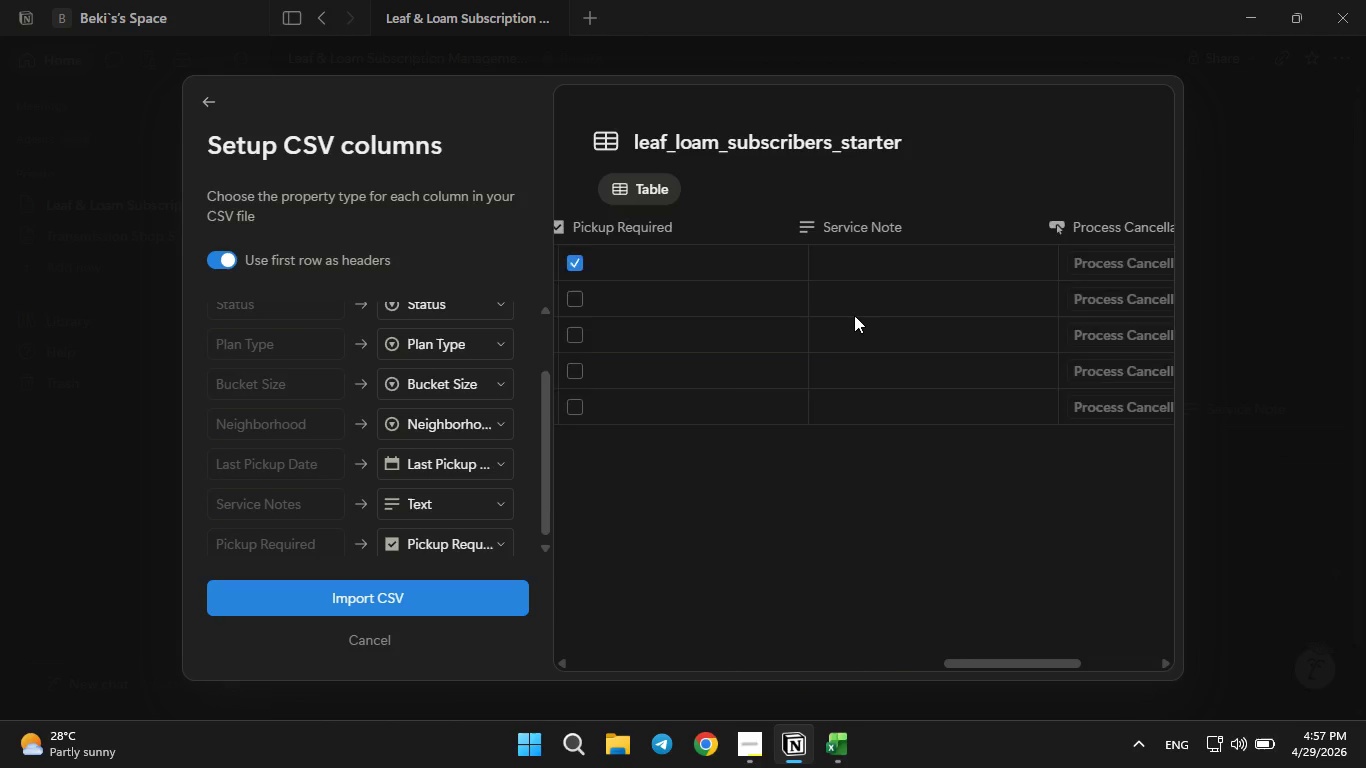 
left_click([494, 506])
 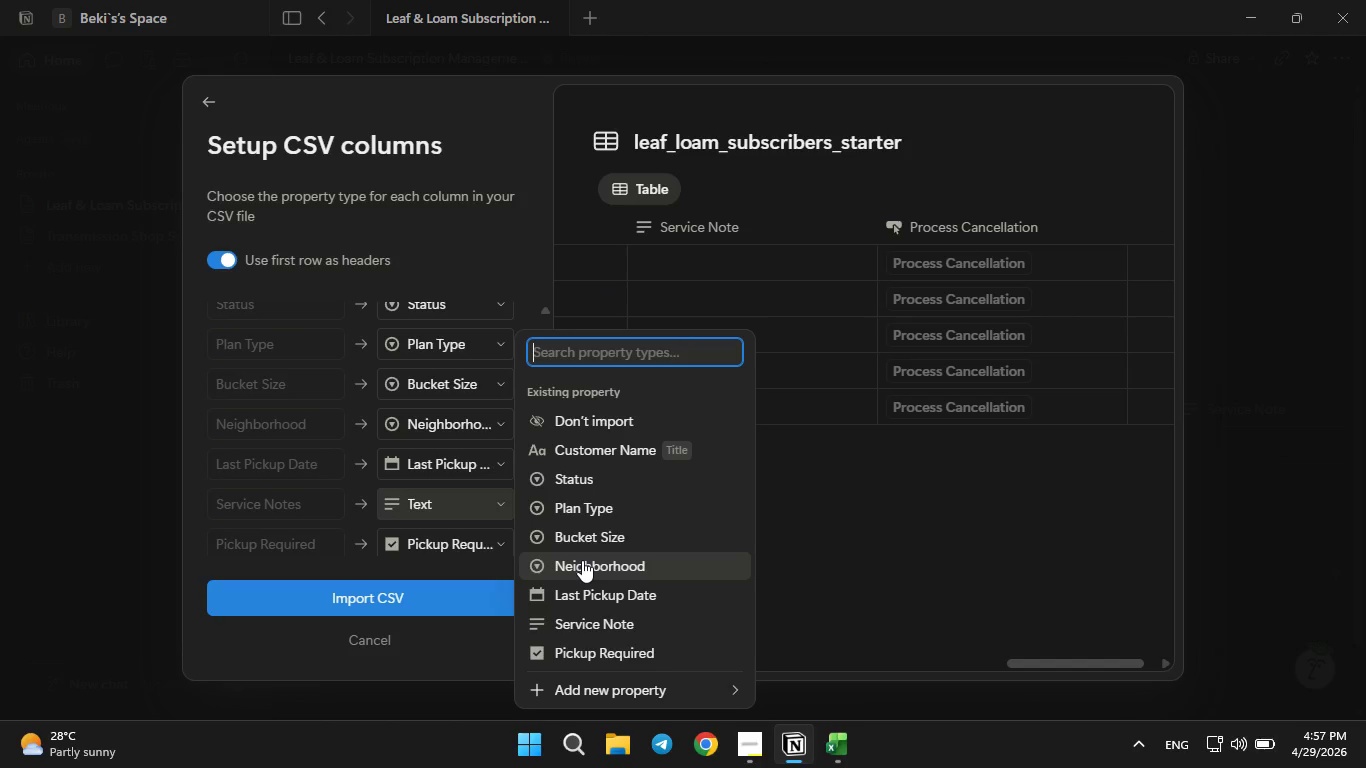 
wait(5.97)
 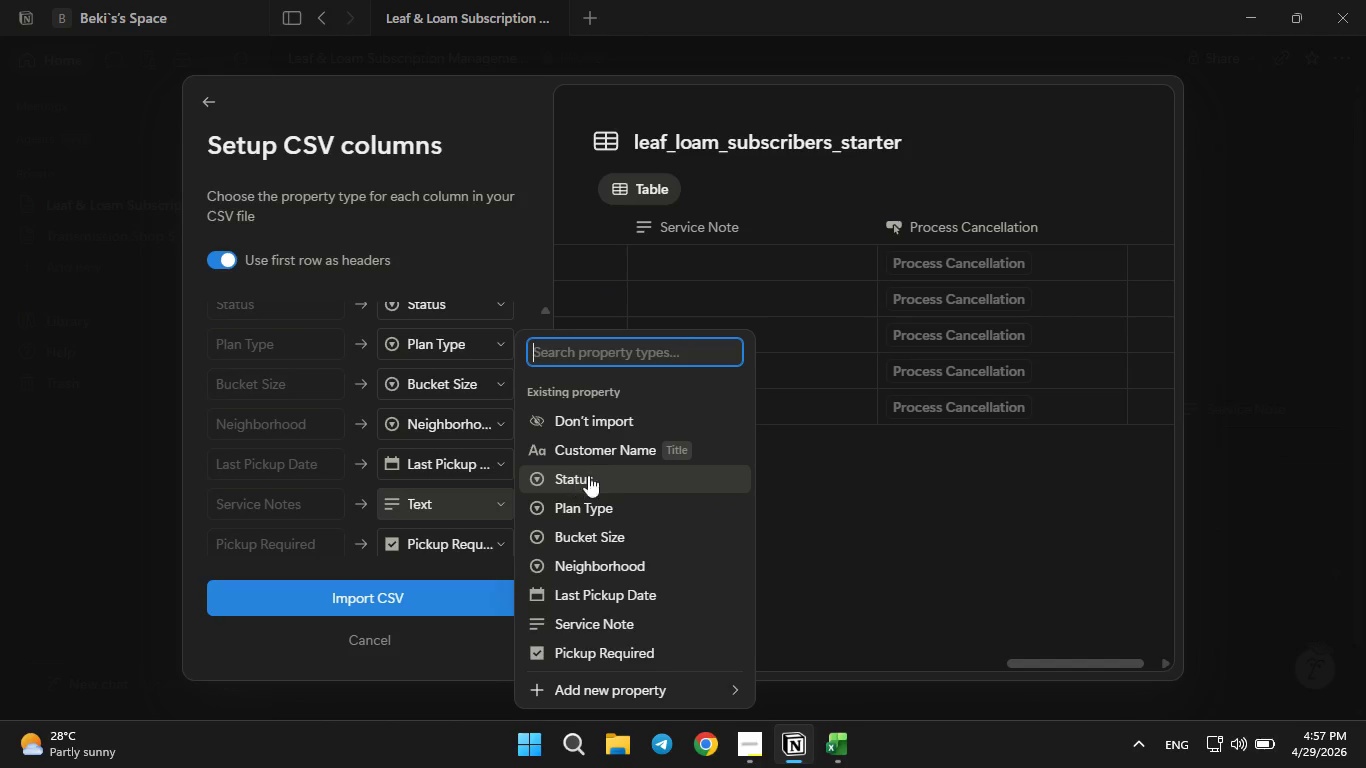 
left_click([595, 617])
 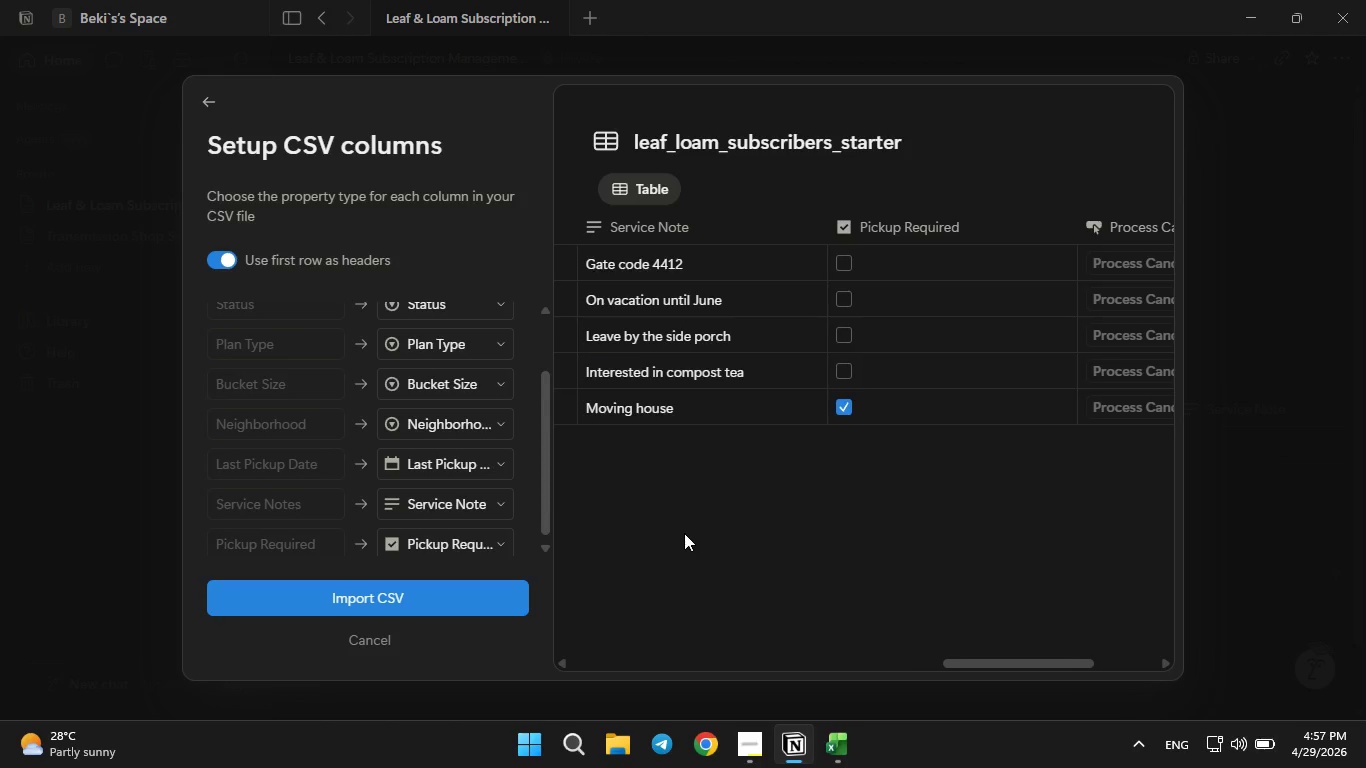 
wait(12.39)
 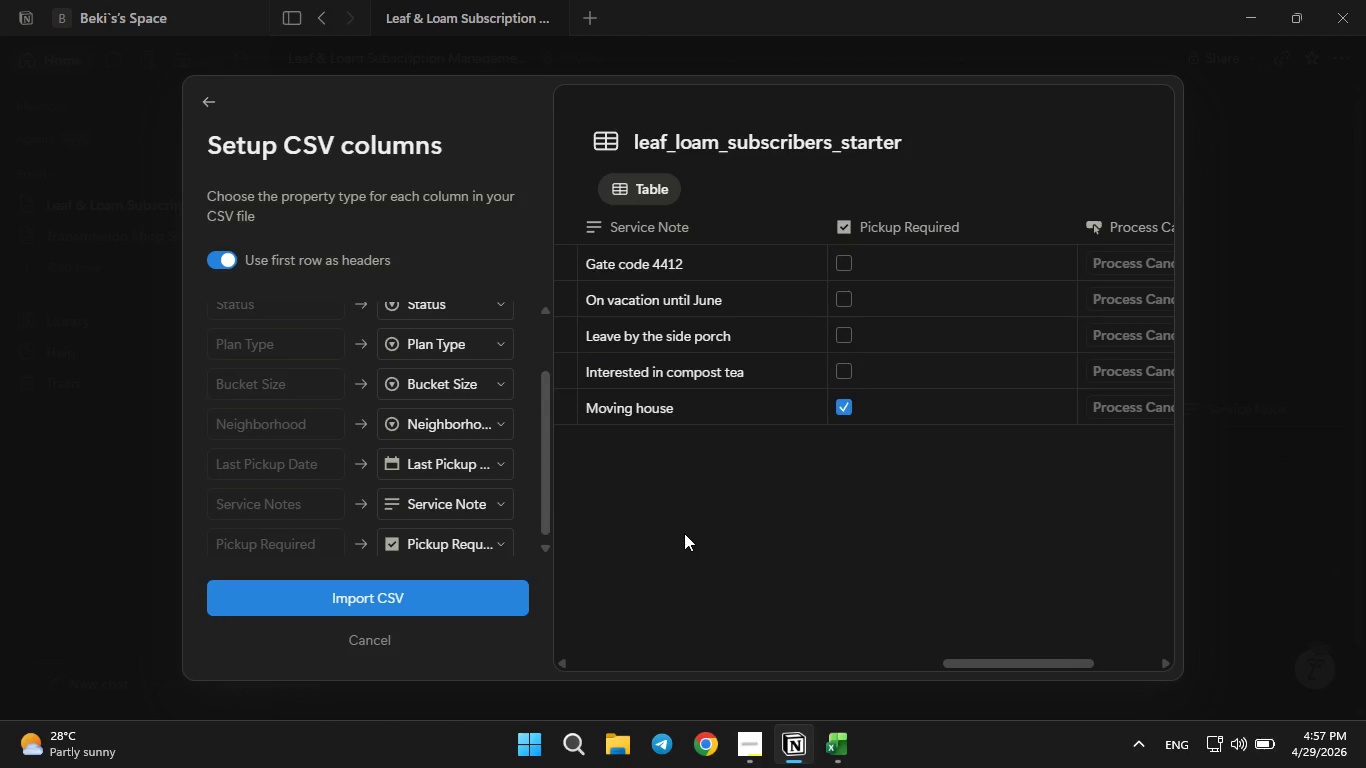 
left_click([489, 545])
 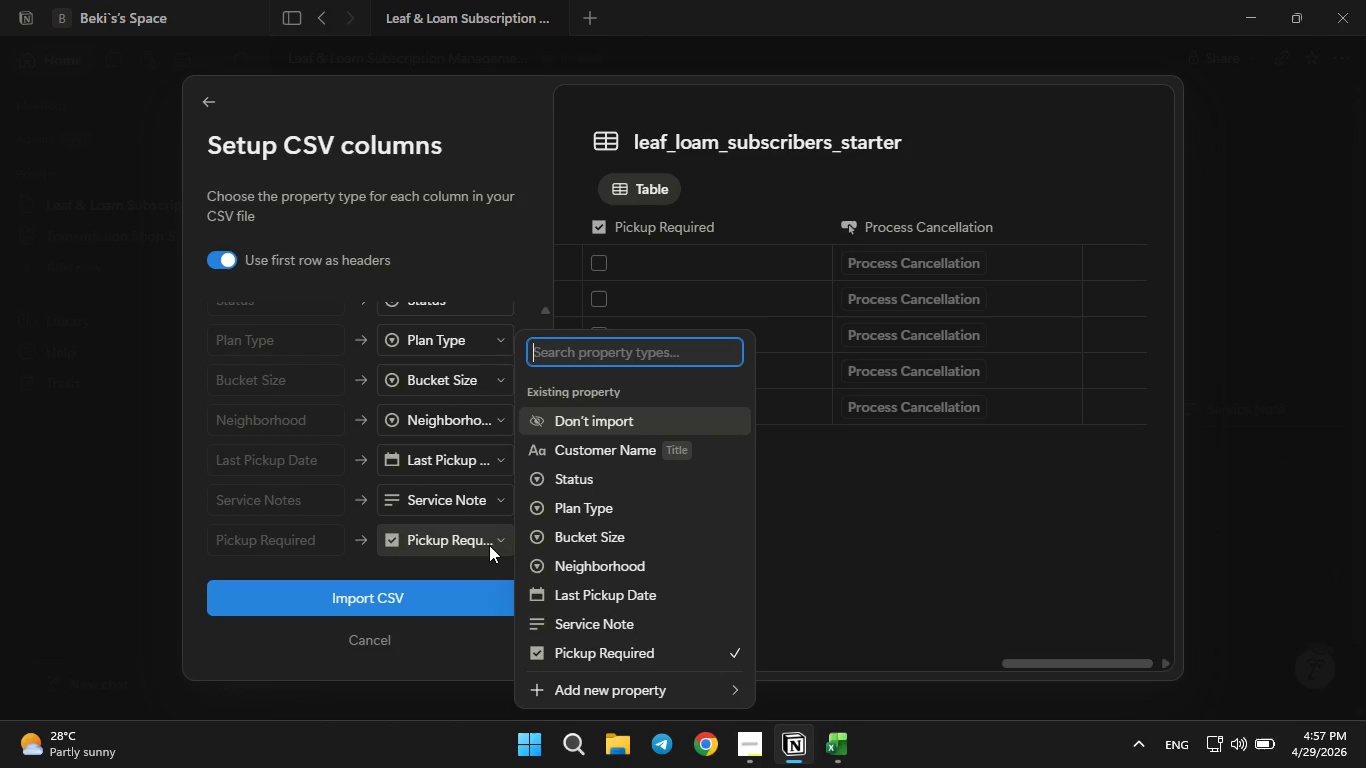 
left_click([489, 545])
 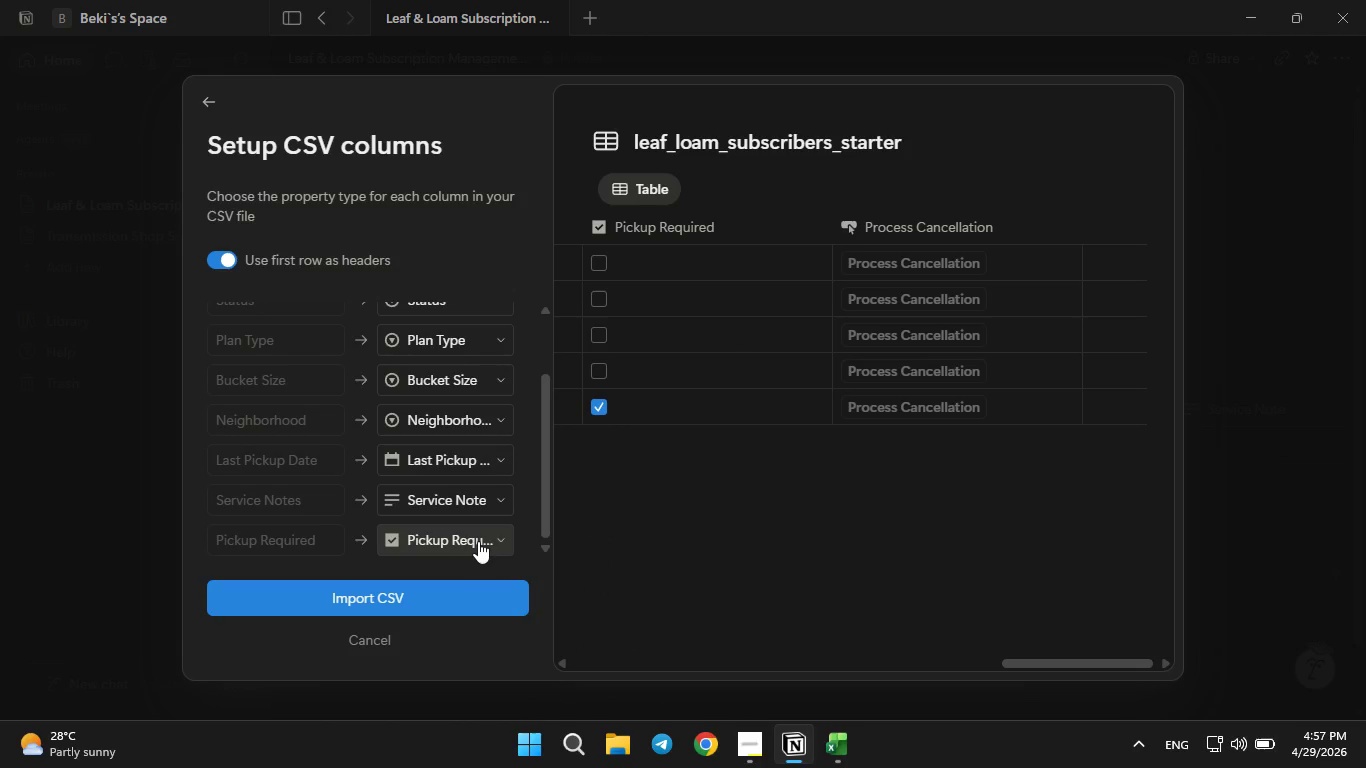 
left_click([478, 599])
 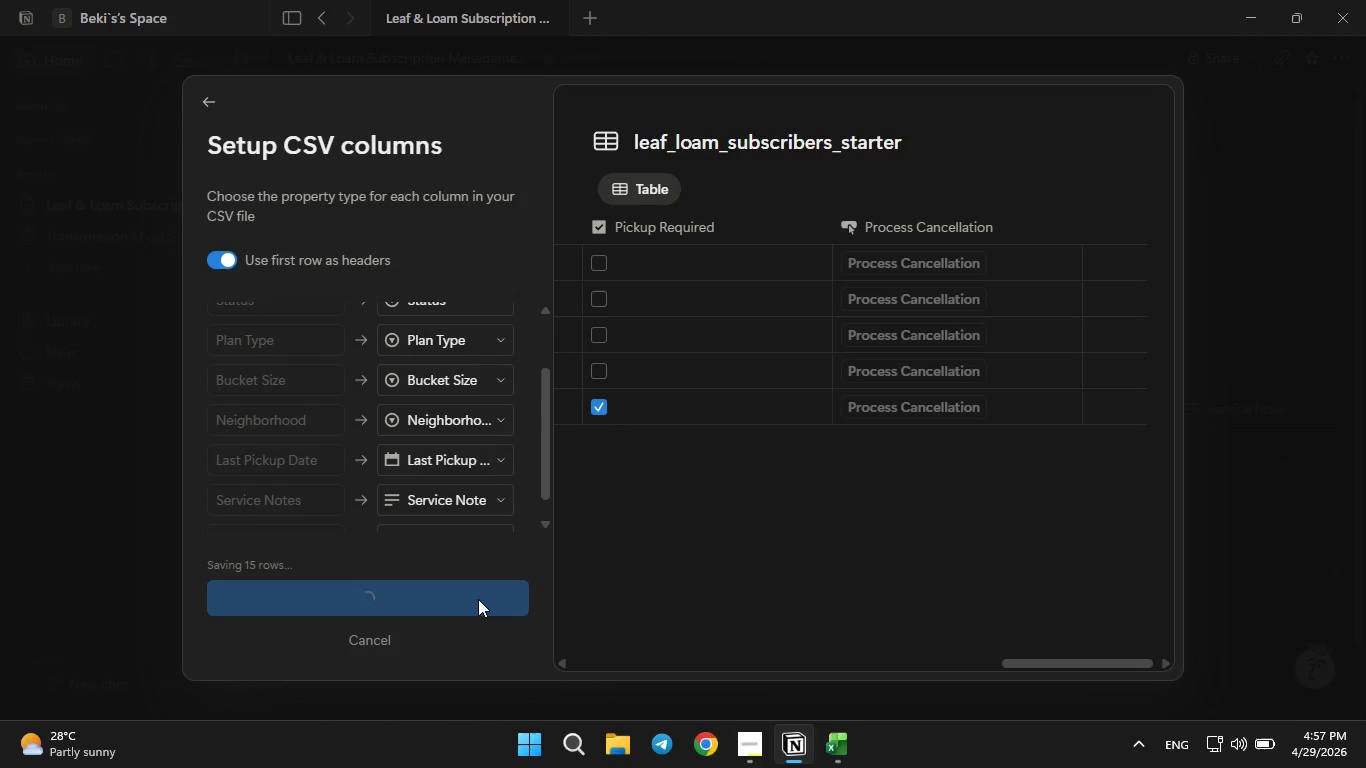 
wait(9.91)
 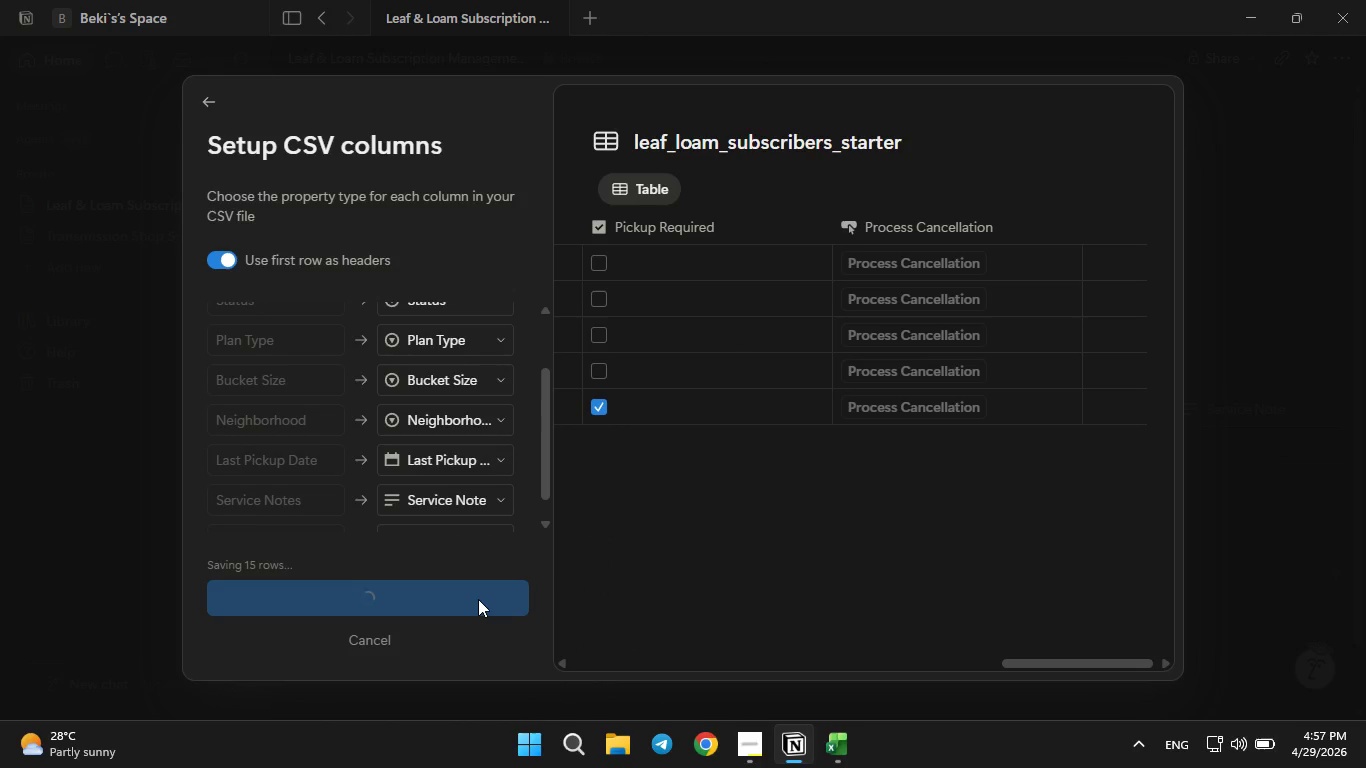 
left_click([560, 687])
 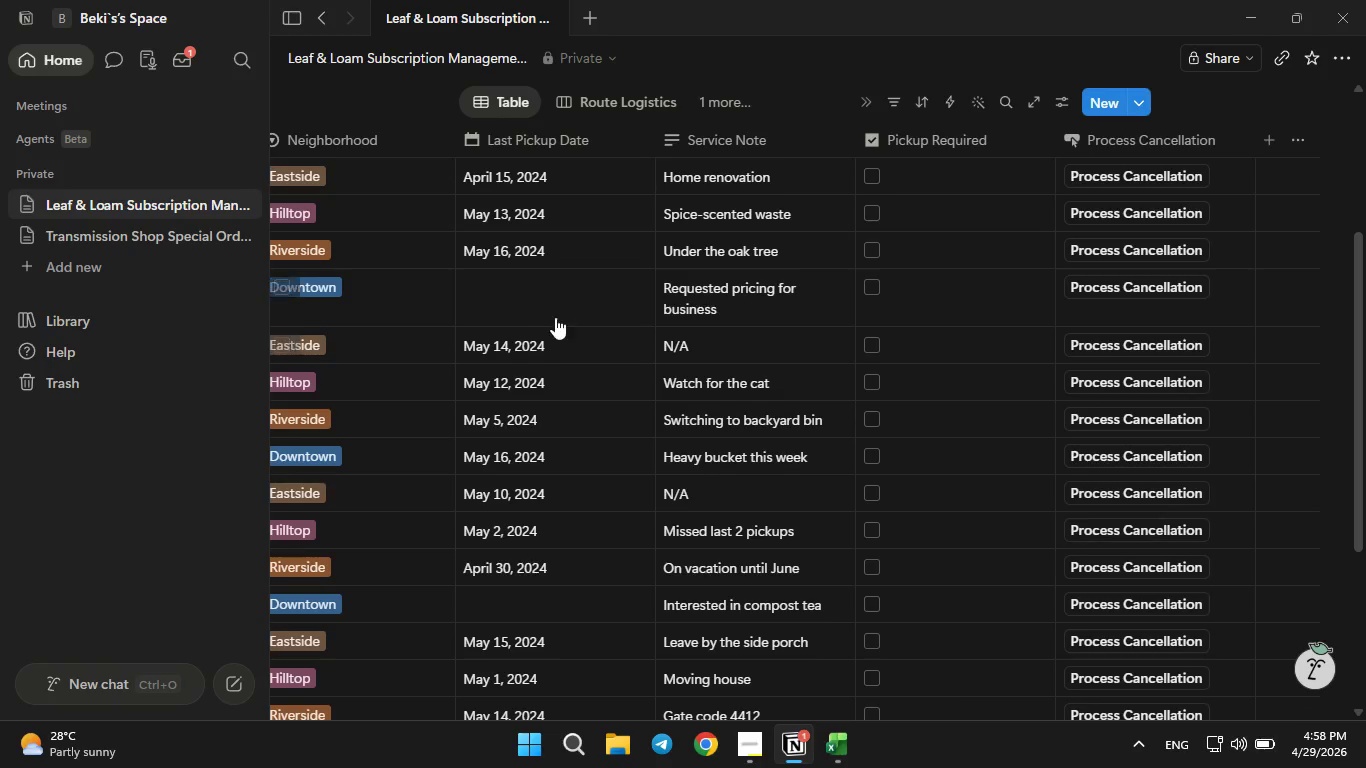 
wait(24.55)
 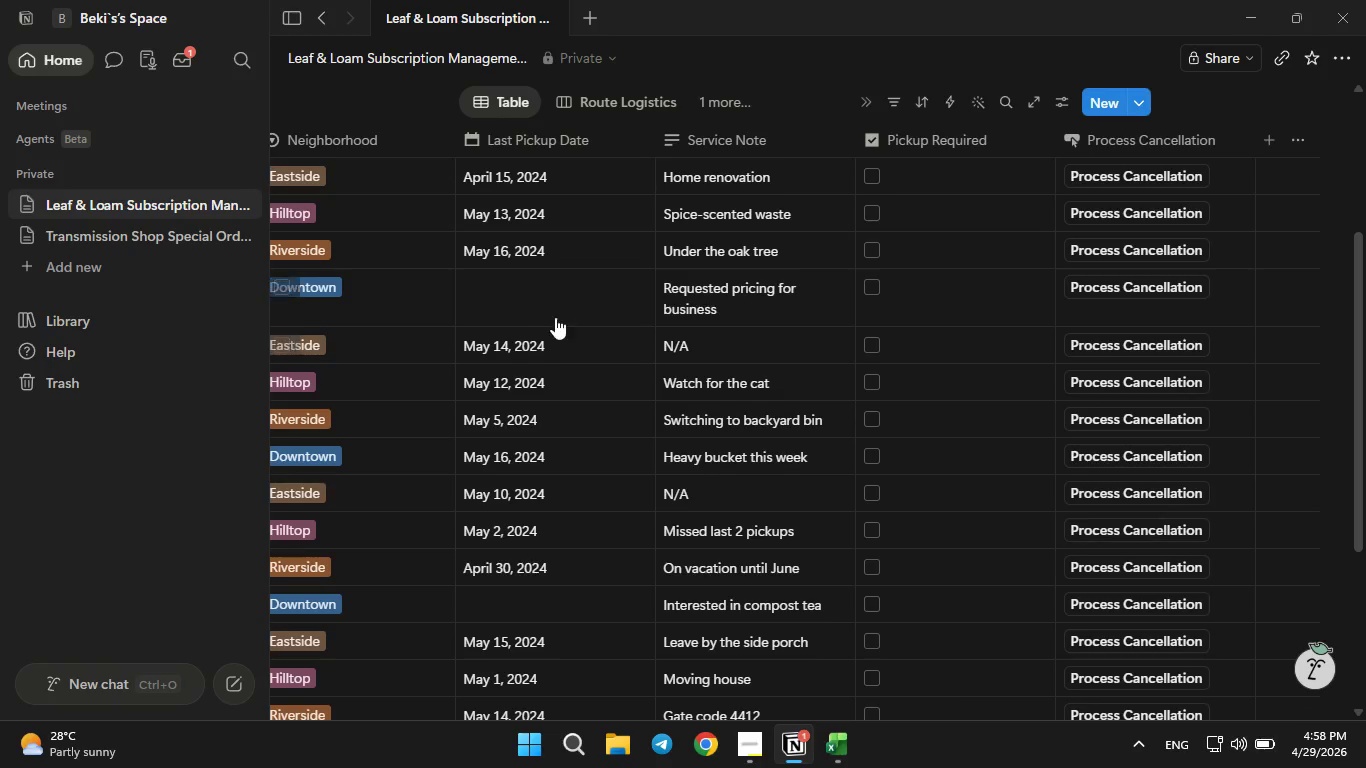 
left_click([1091, 297])
 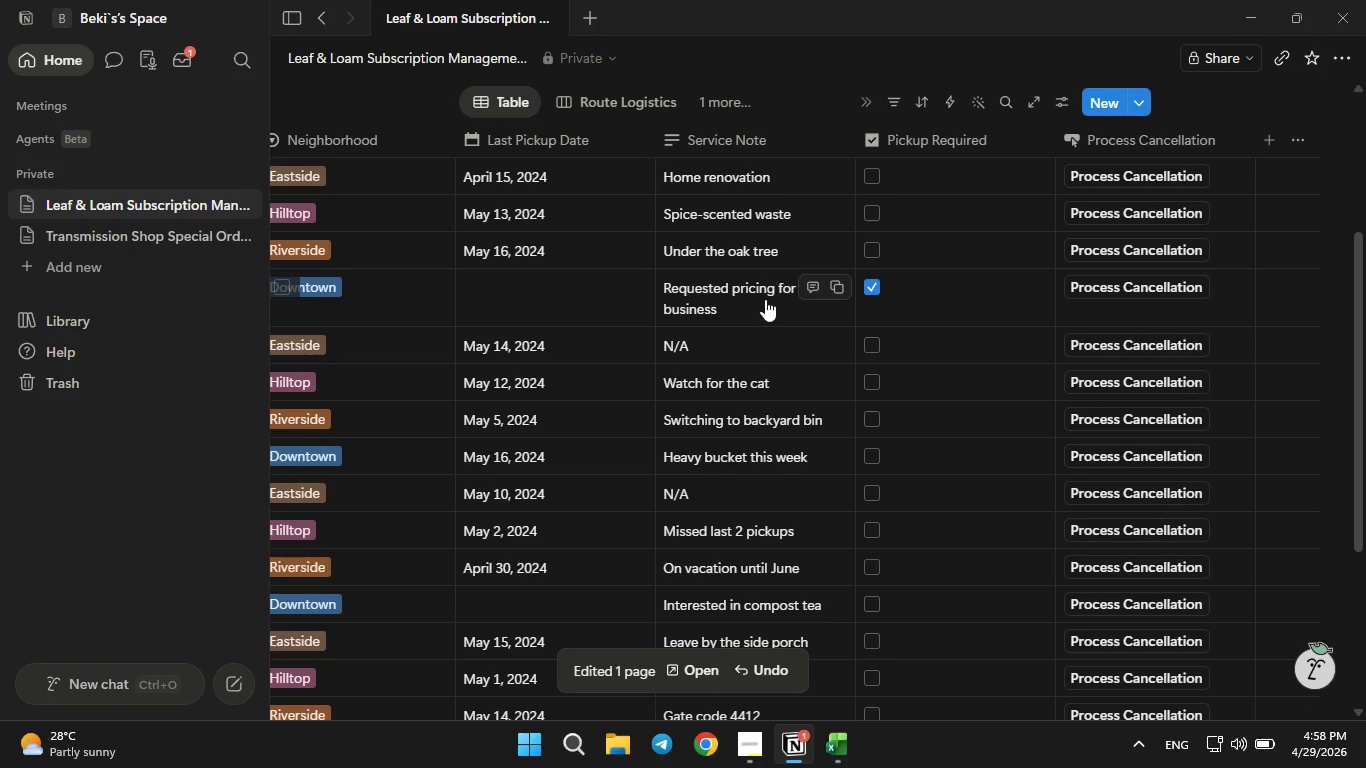 
mouse_move([564, 325])
 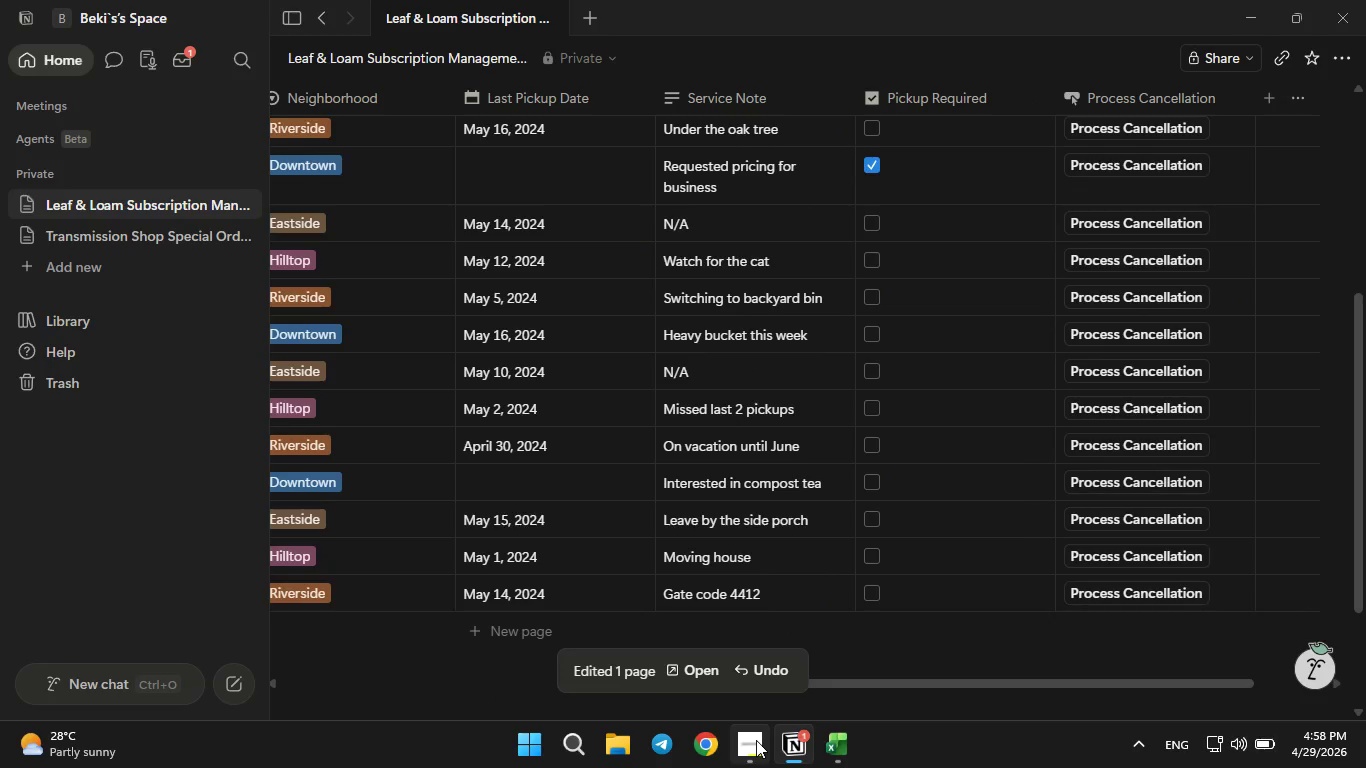 
left_click([756, 740])